 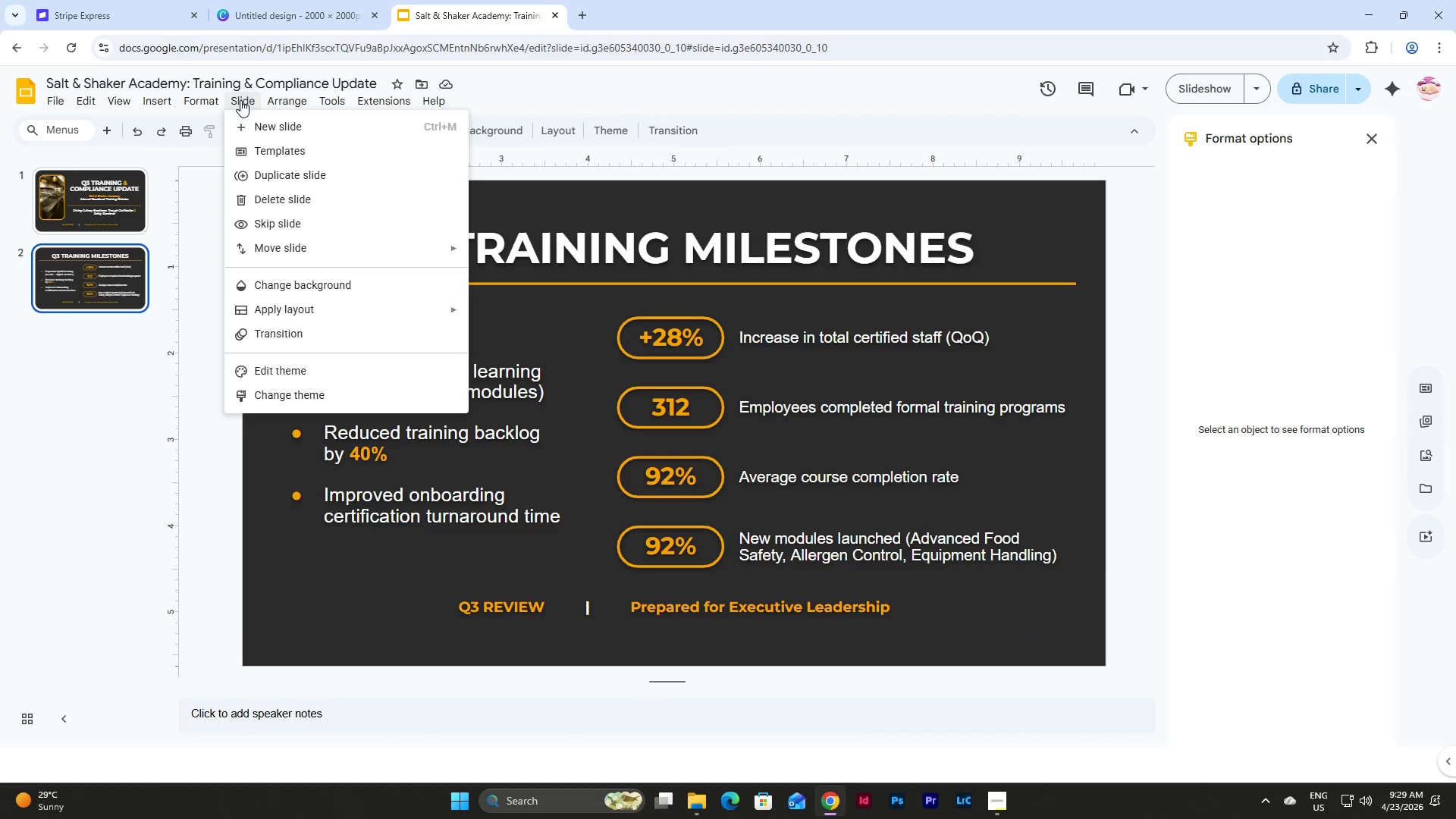 
left_click([261, 135])
 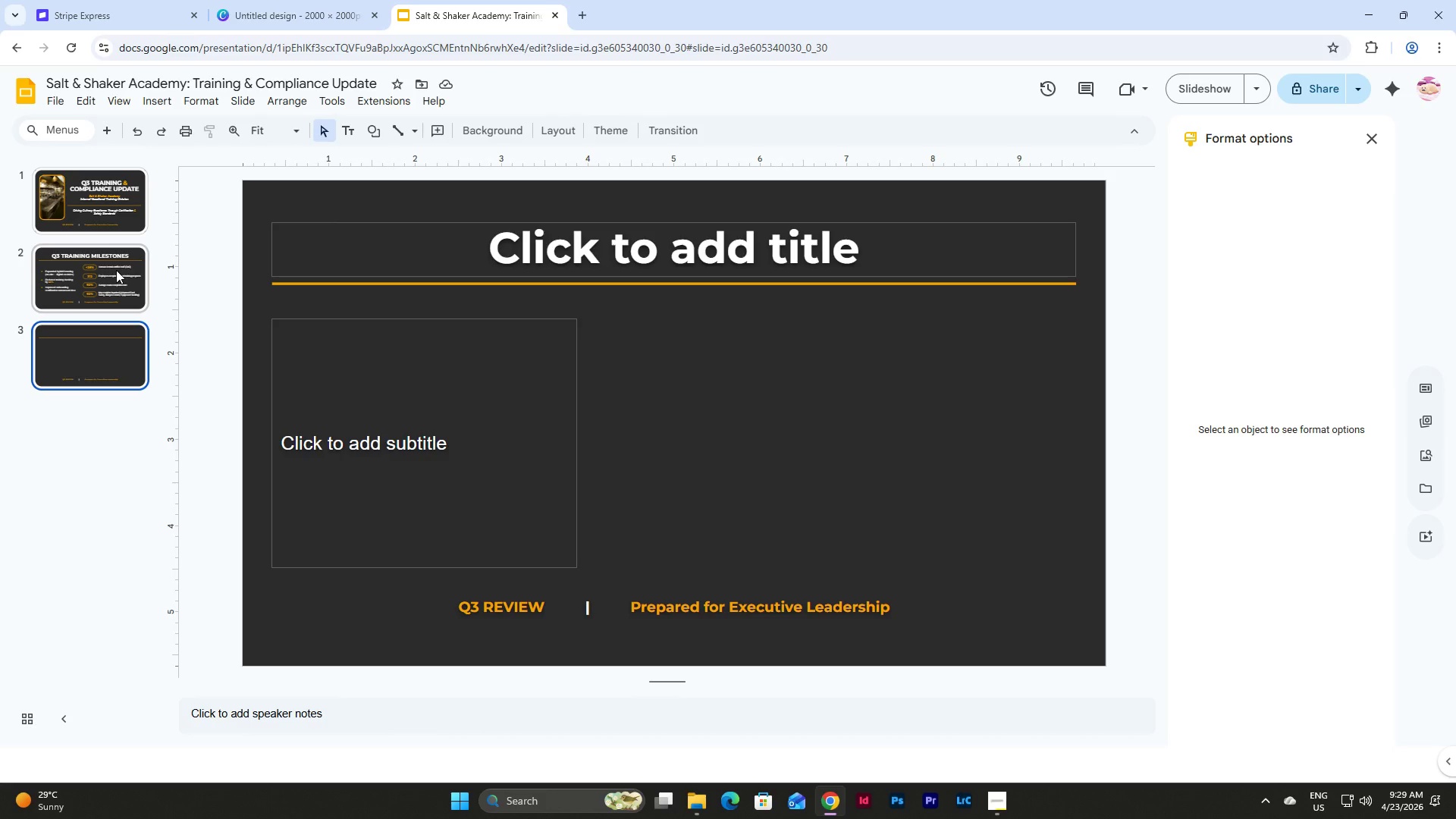 
wait(19.22)
 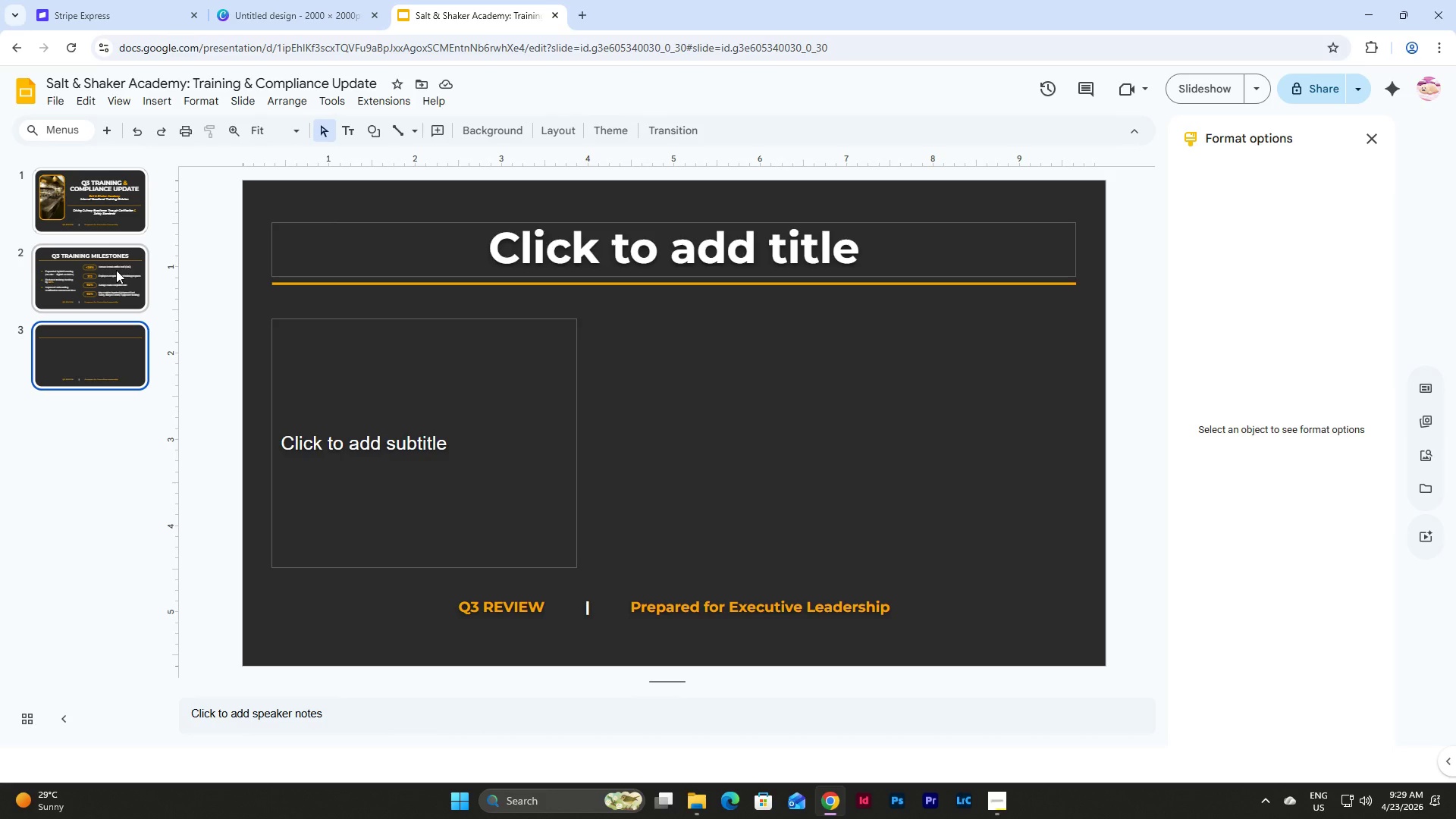 
left_click([114, 365])
 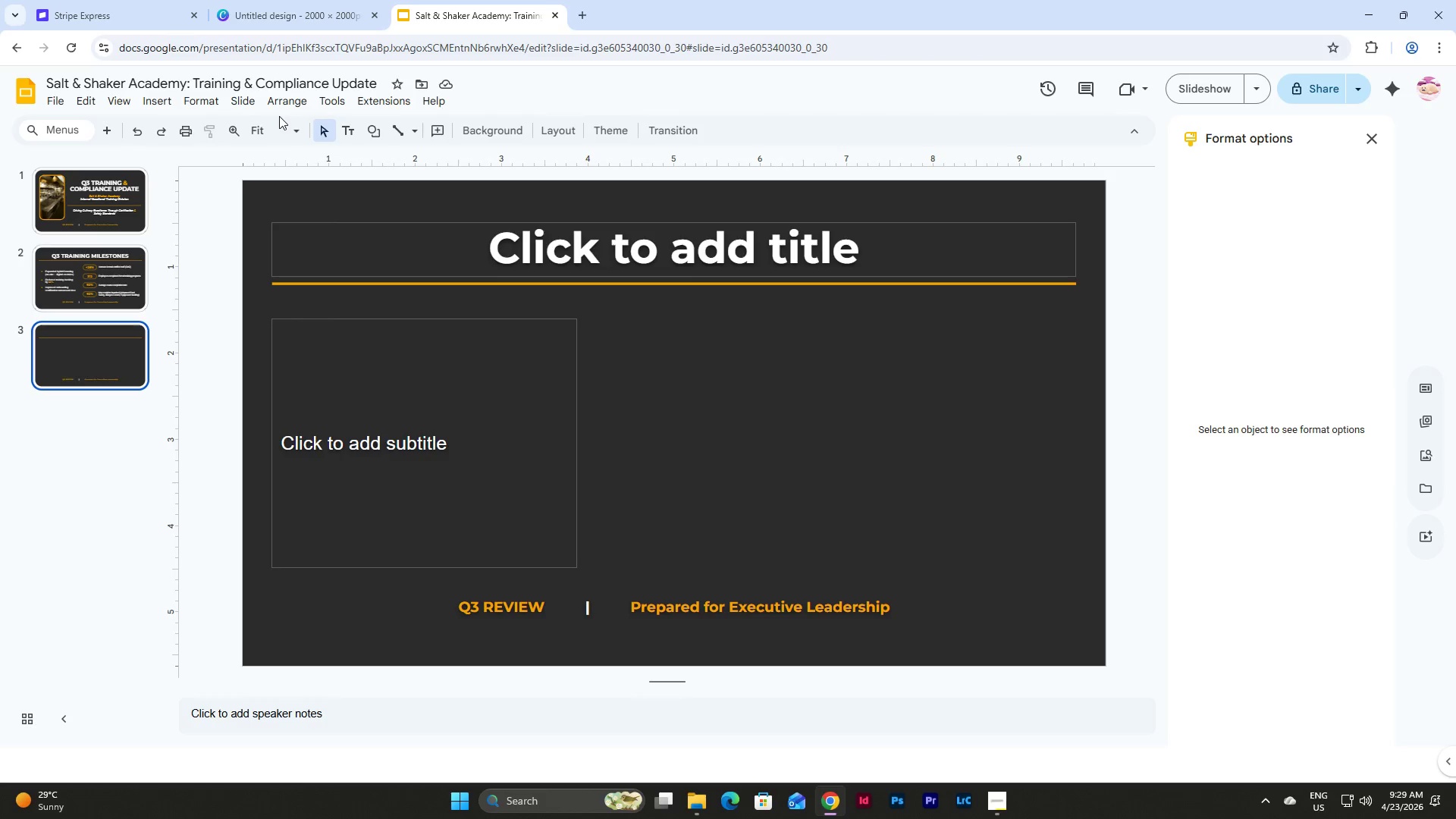 
left_click([248, 105])
 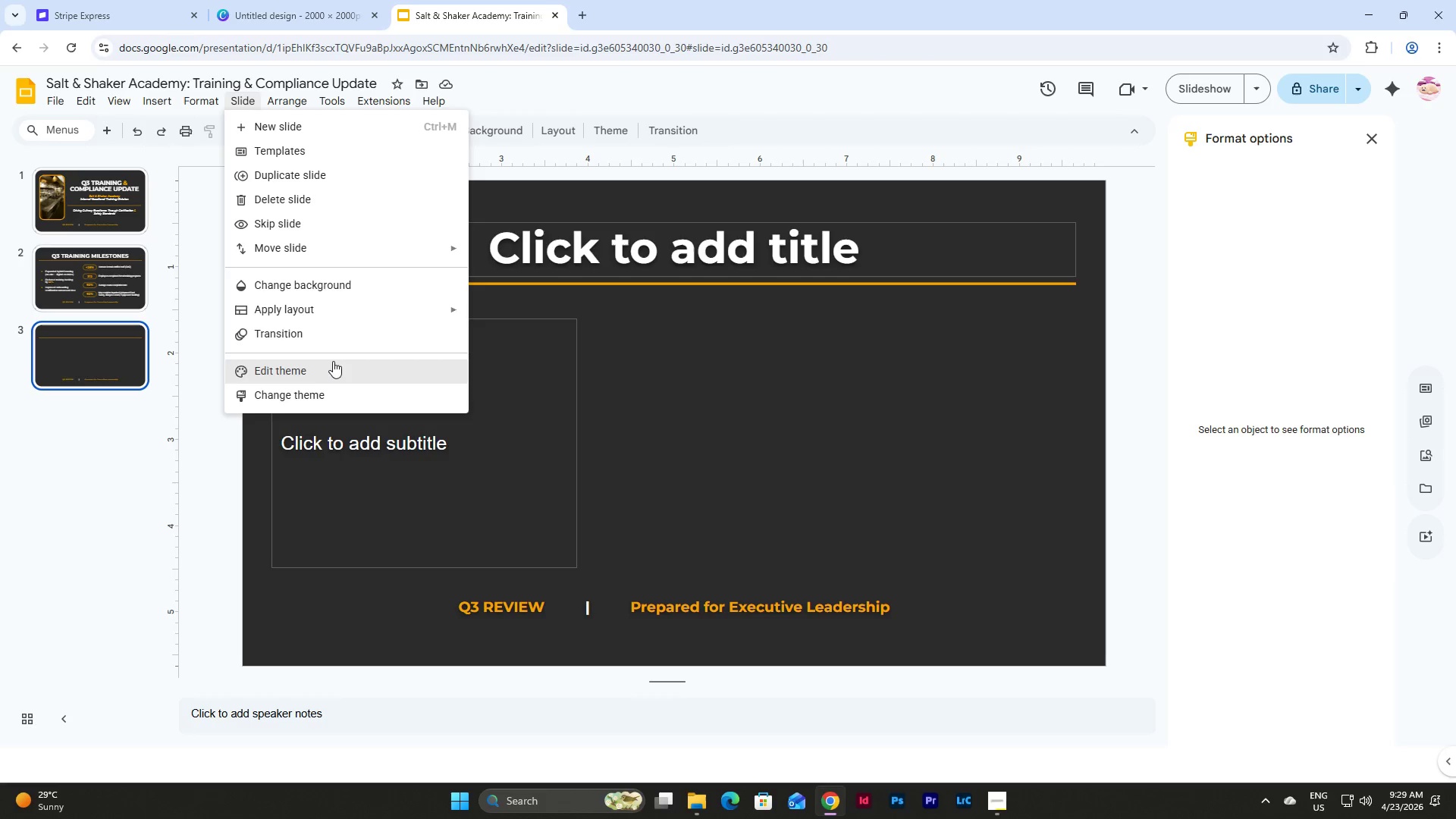 
left_click([334, 368])
 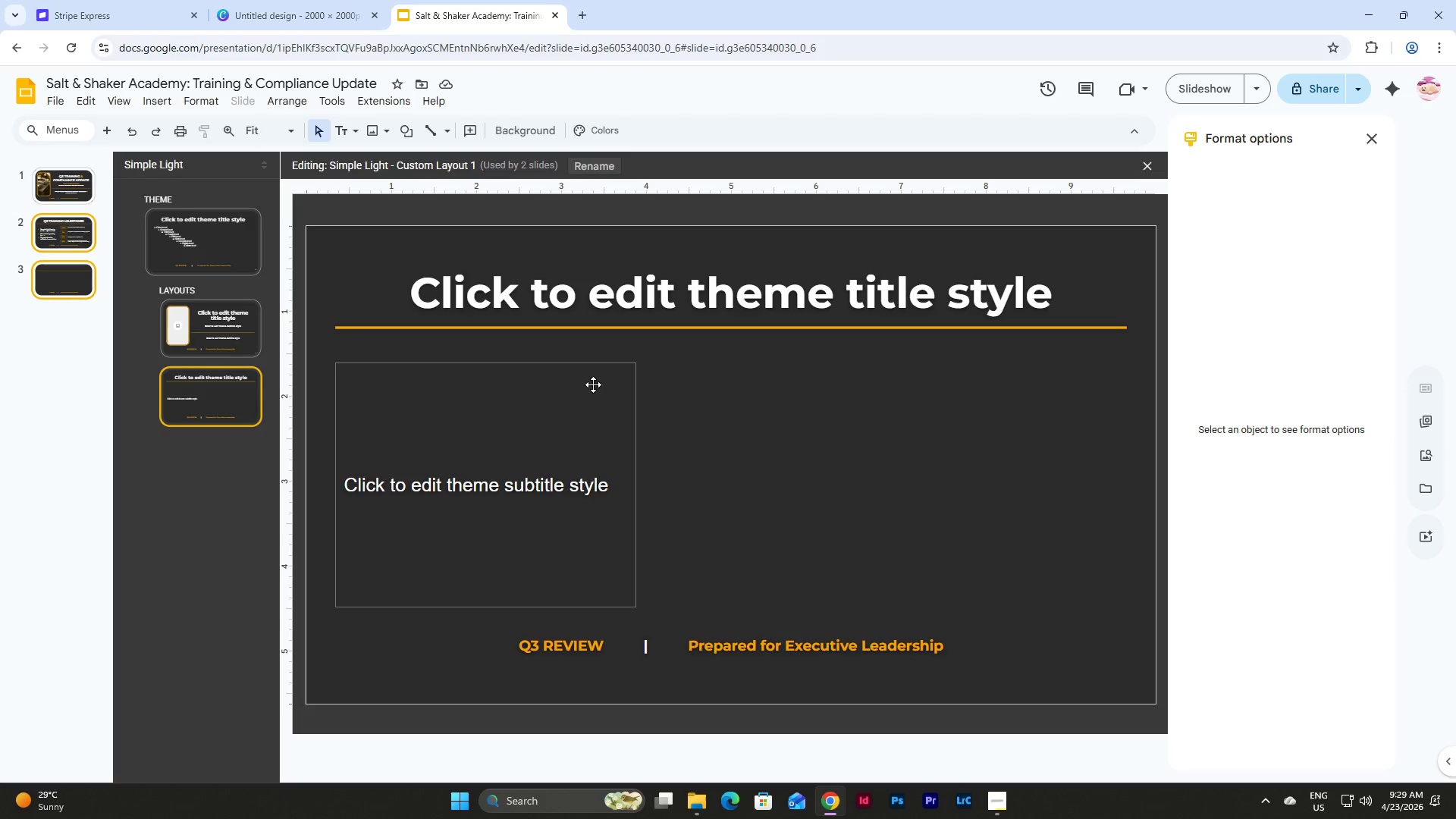 
left_click([249, 397])
 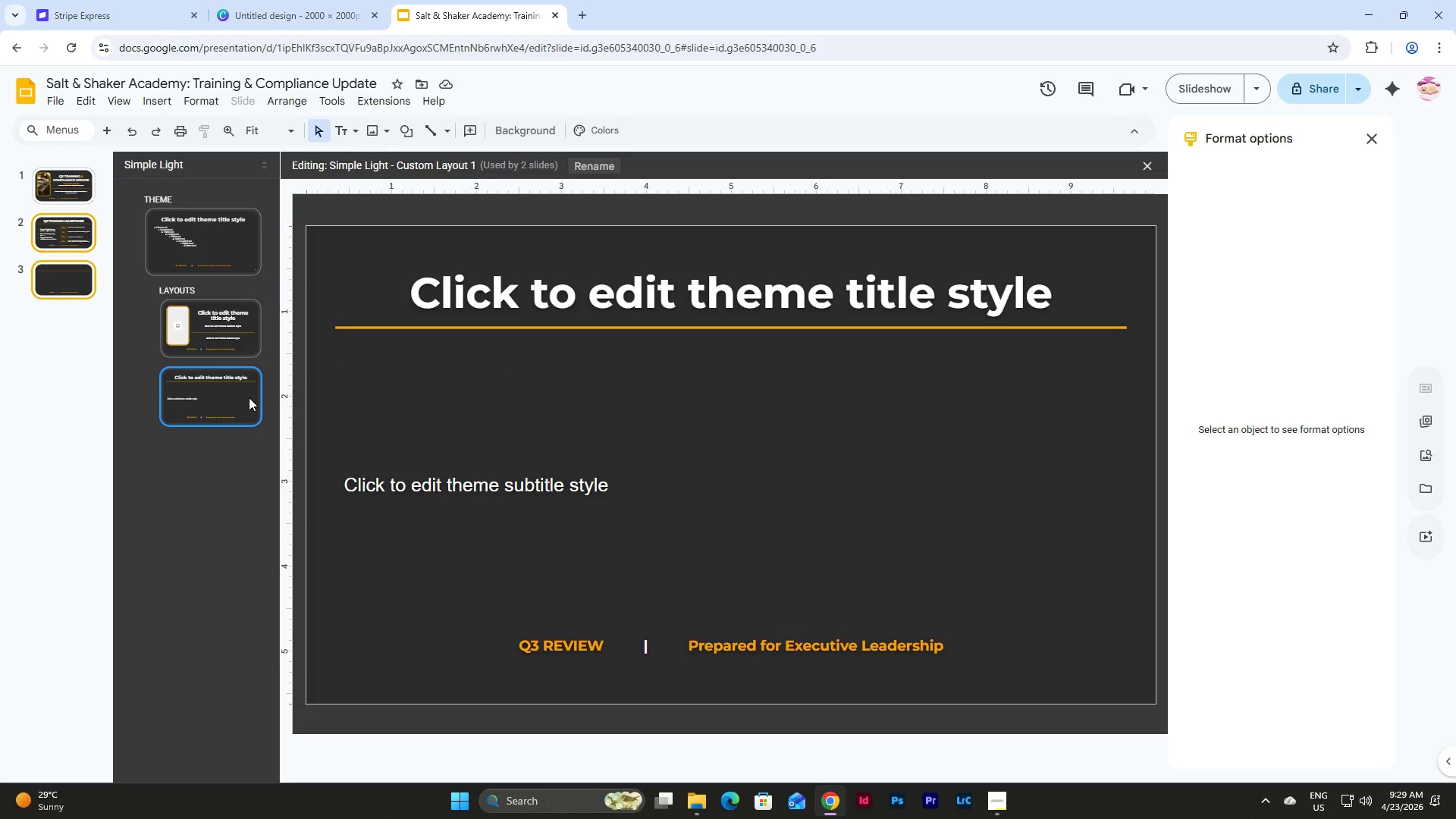 
key(Control+D)
 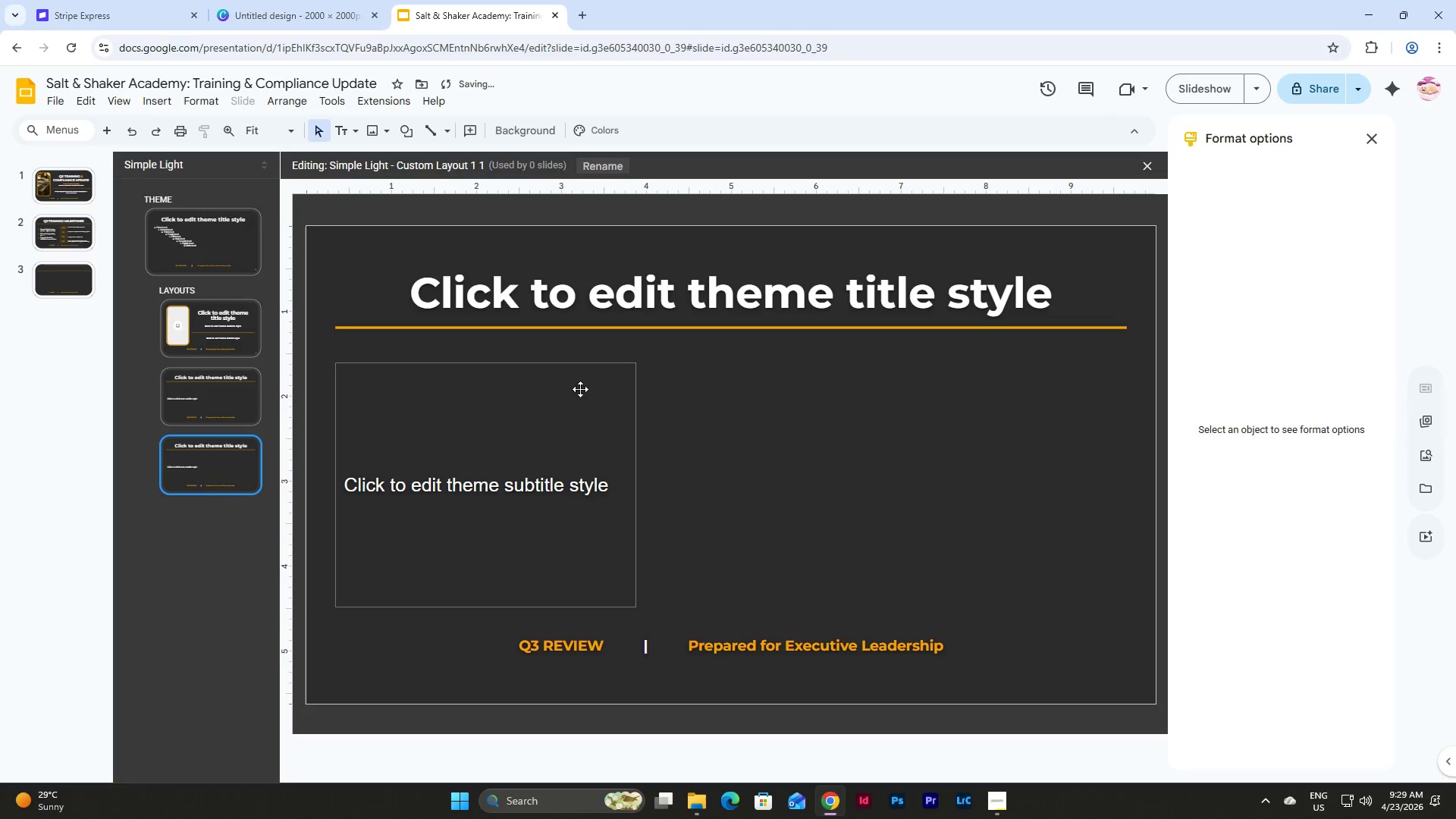 
left_click([568, 373])
 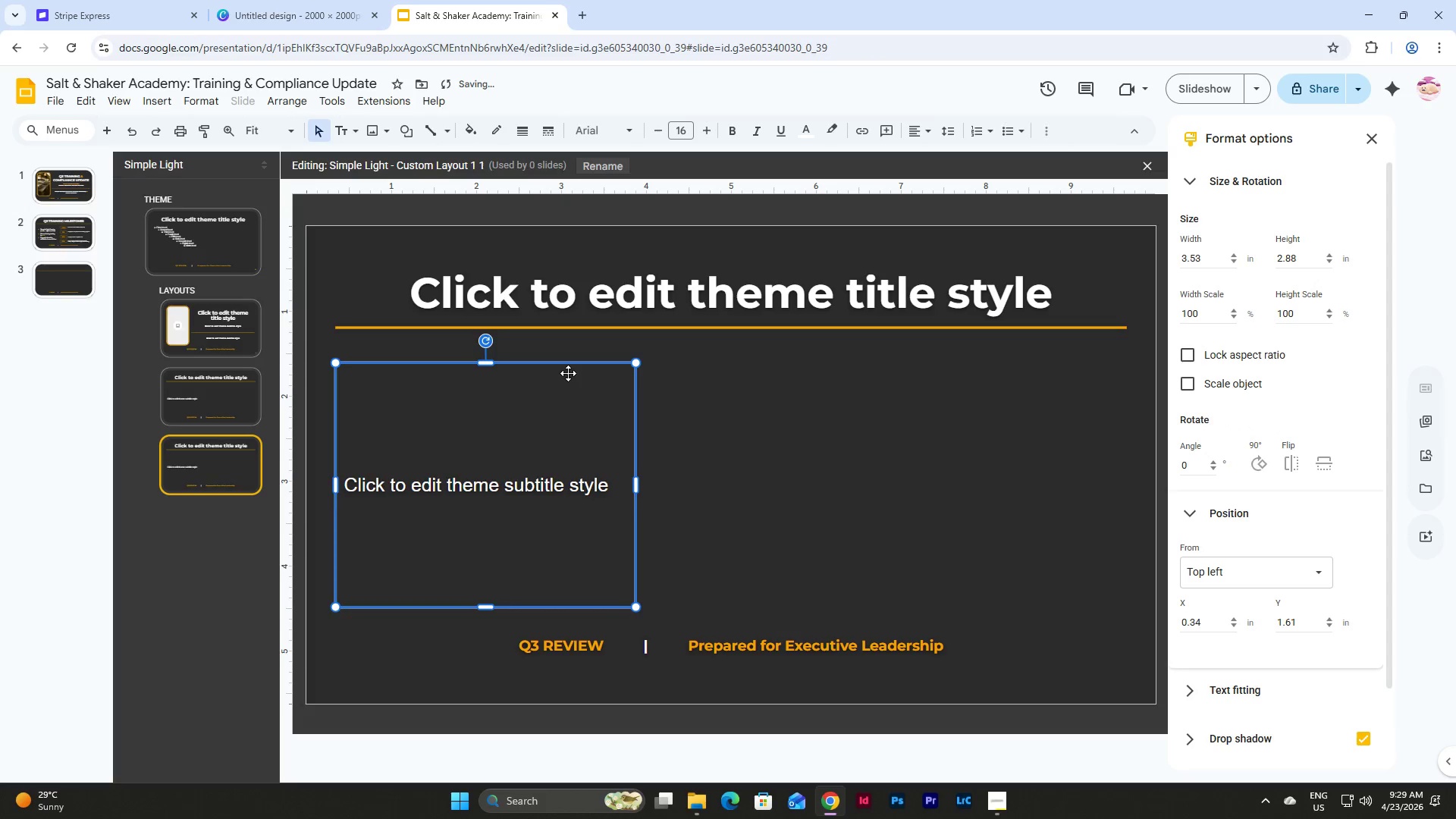 
hold_key(key=ControlLeft, duration=0.7)
 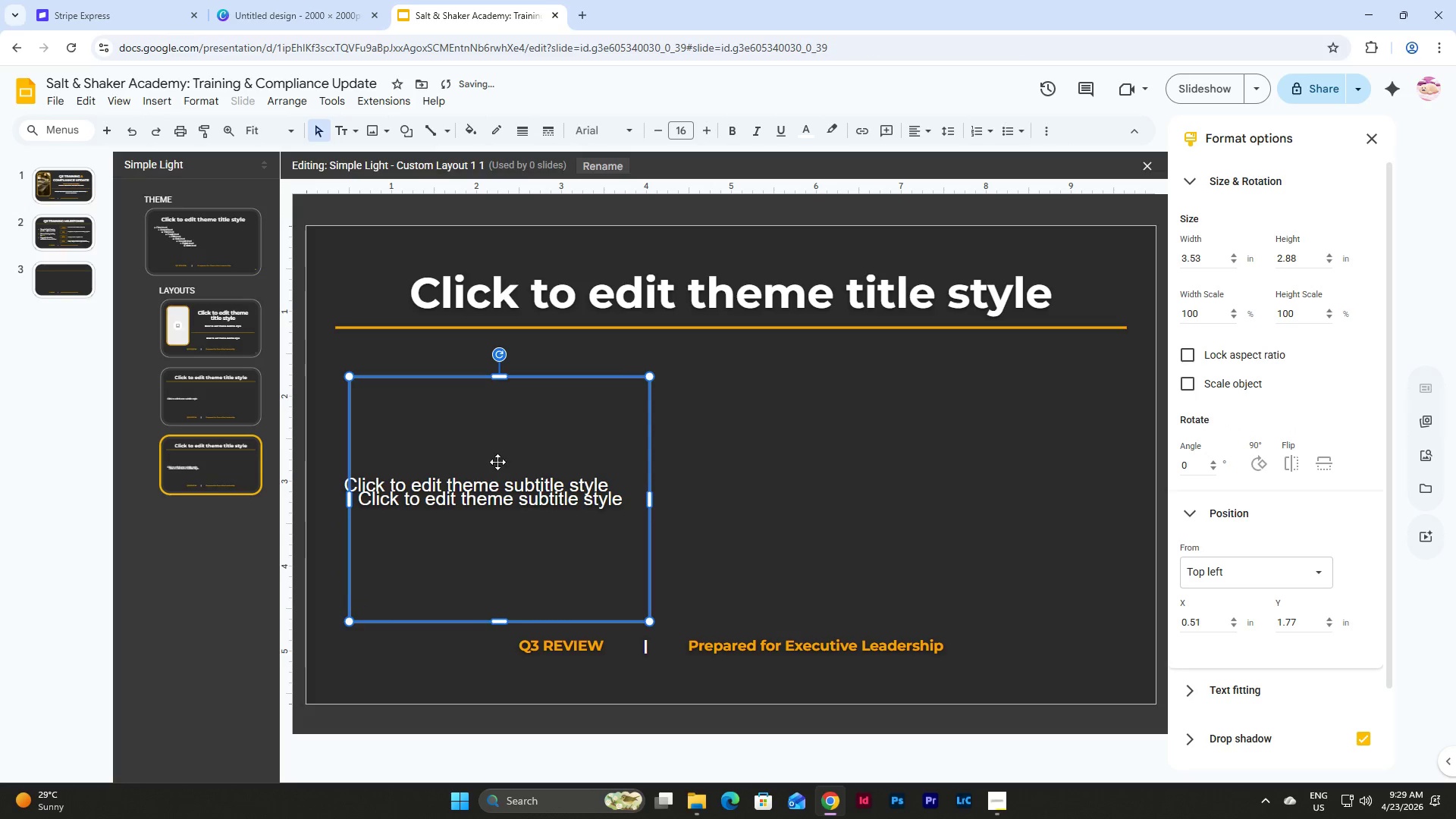 
left_click_drag(start_coordinate=[494, 466], to_coordinate=[805, 453])
 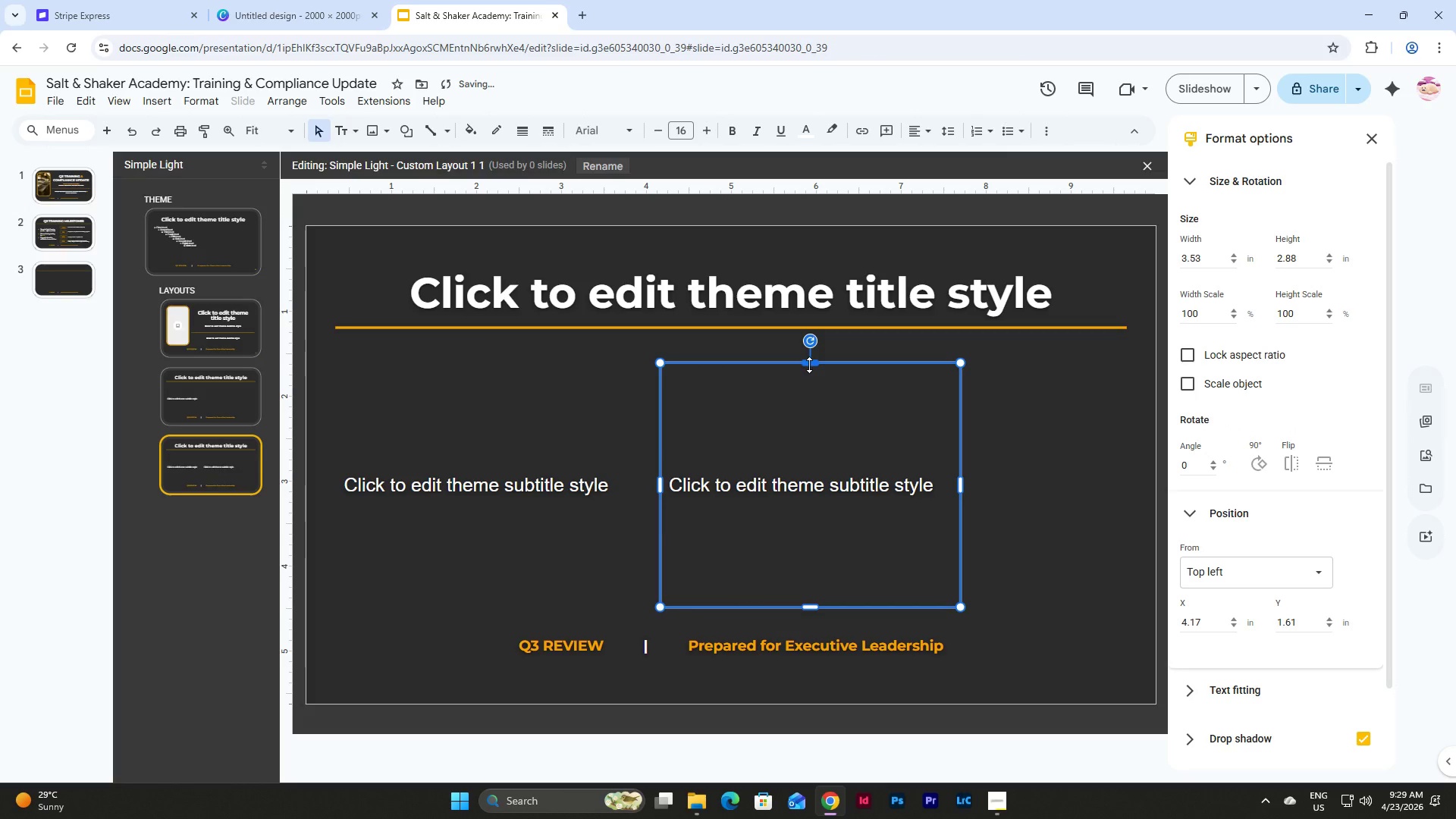 
left_click([990, 497])
 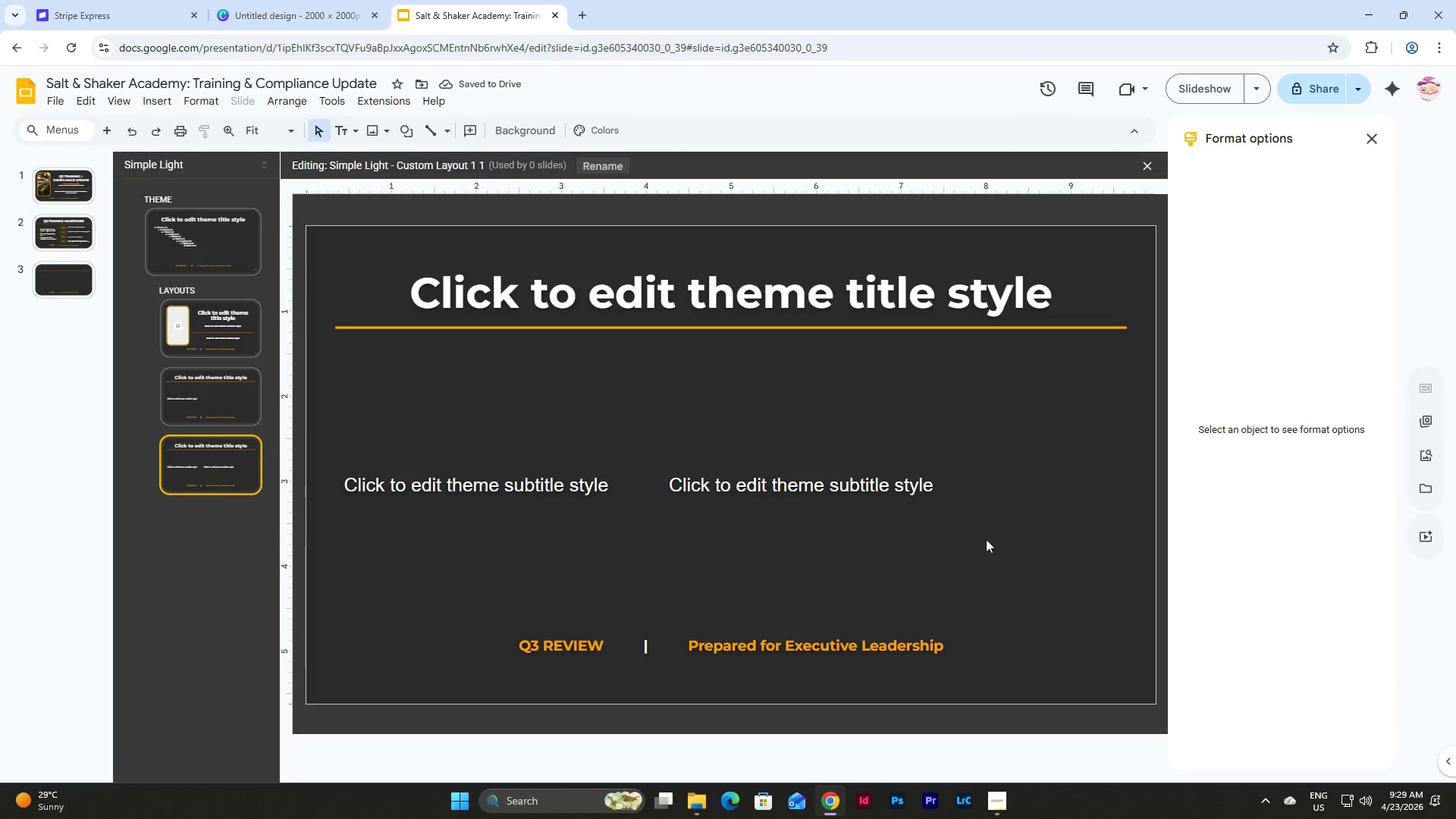 
left_click_drag(start_coordinate=[986, 540], to_coordinate=[449, 428])
 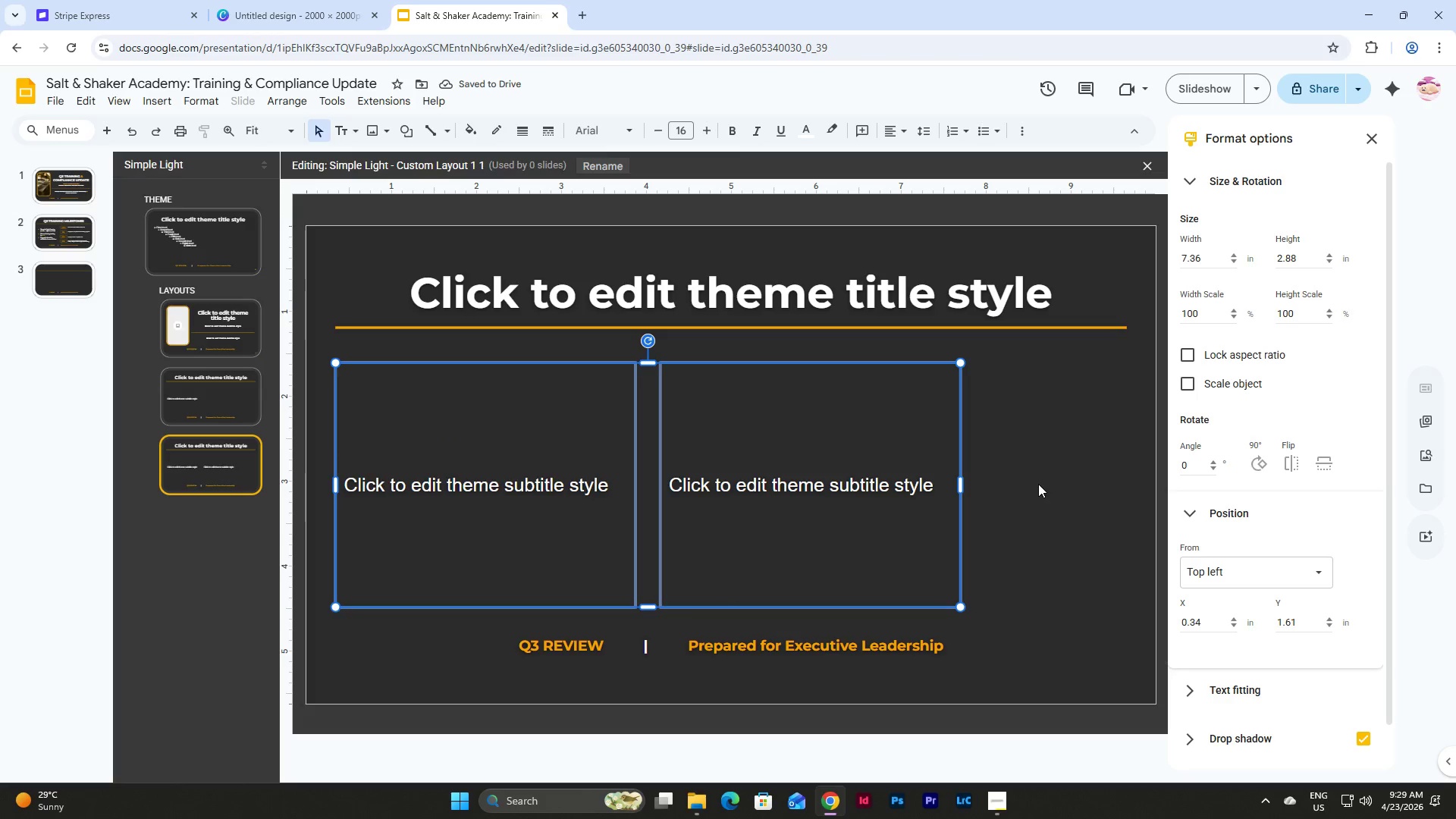 
left_click([993, 487])
 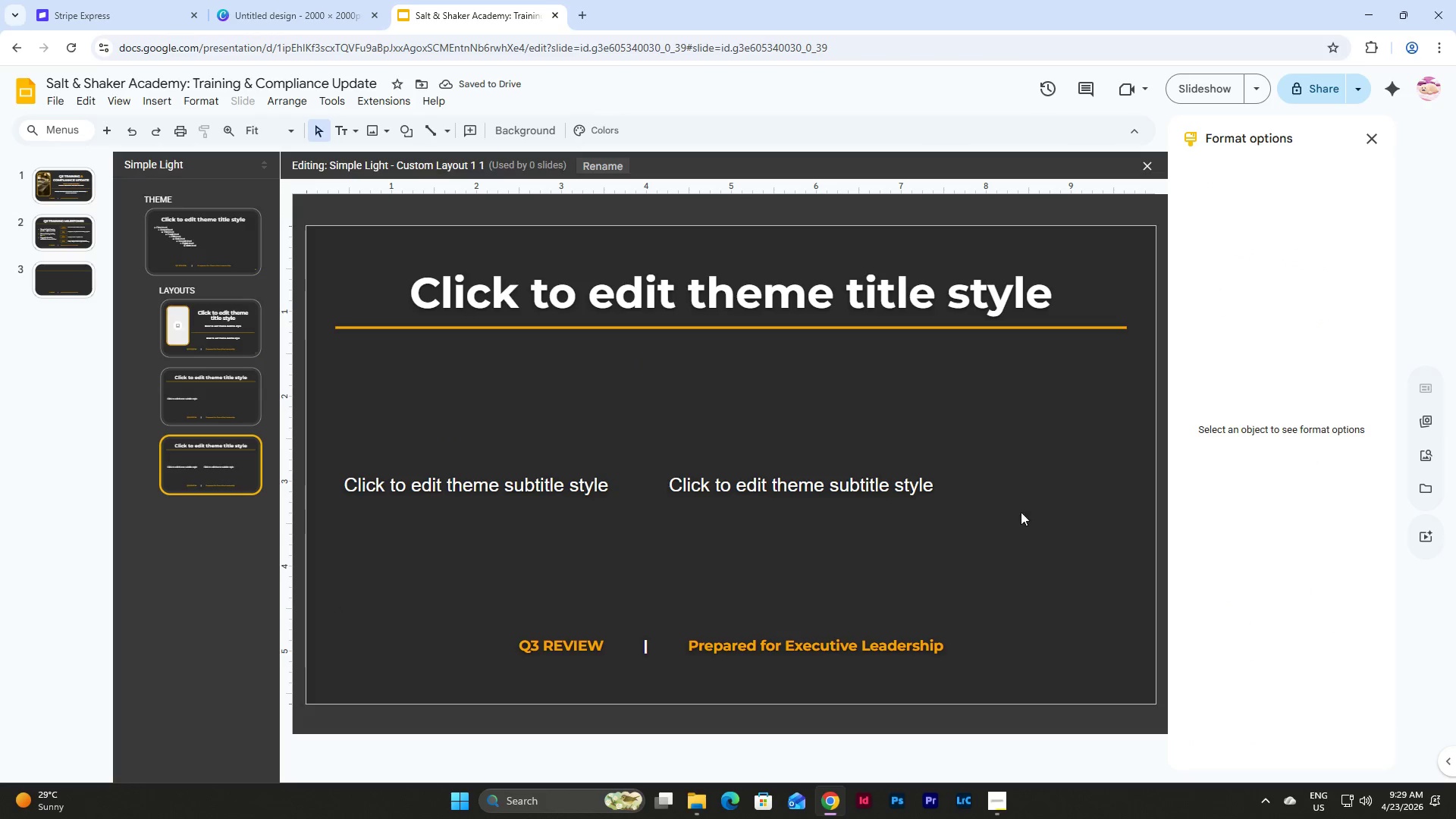 
left_click_drag(start_coordinate=[1021, 512], to_coordinate=[746, 408])
 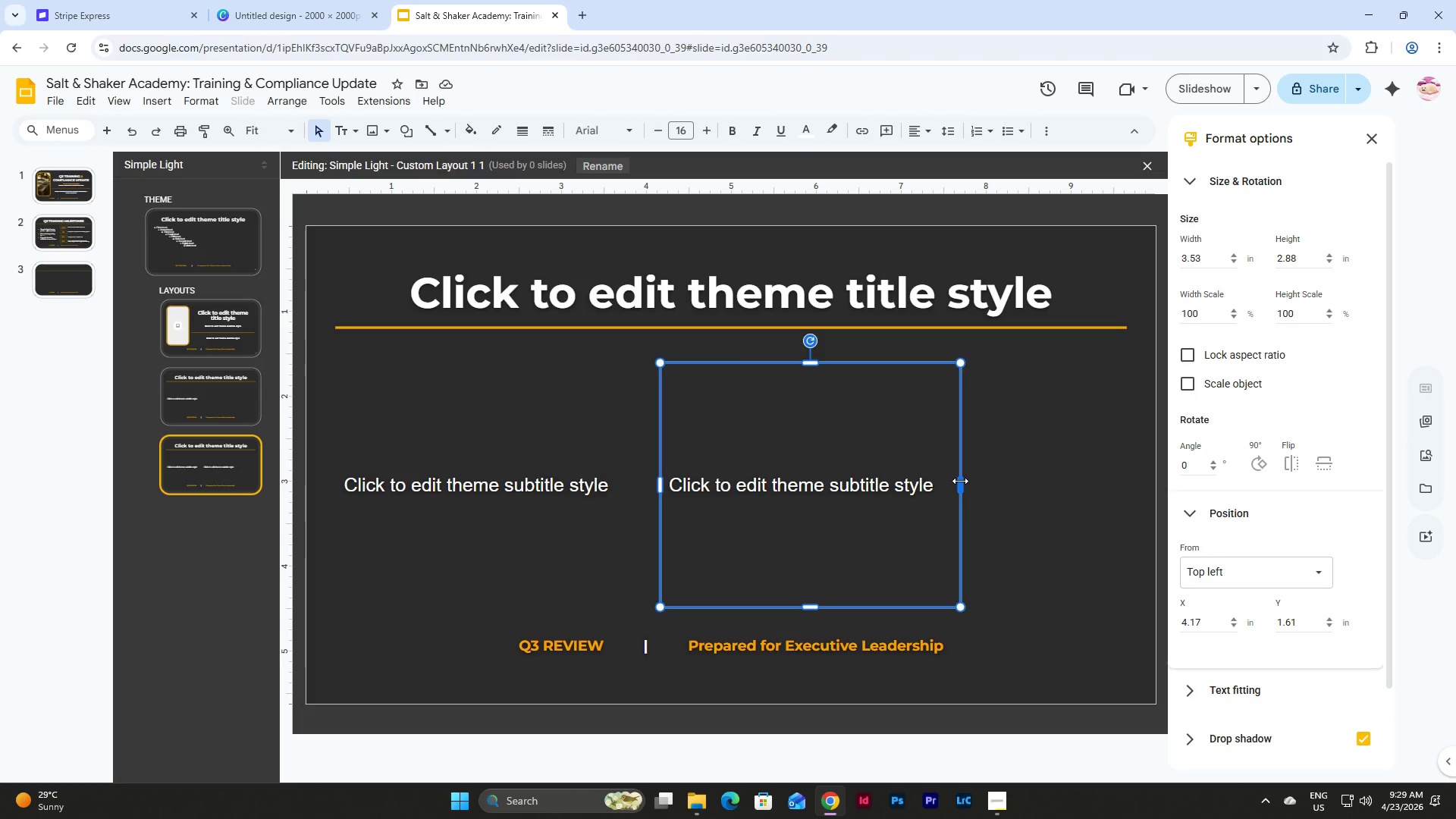 
left_click_drag(start_coordinate=[960, 481], to_coordinate=[1127, 488])
 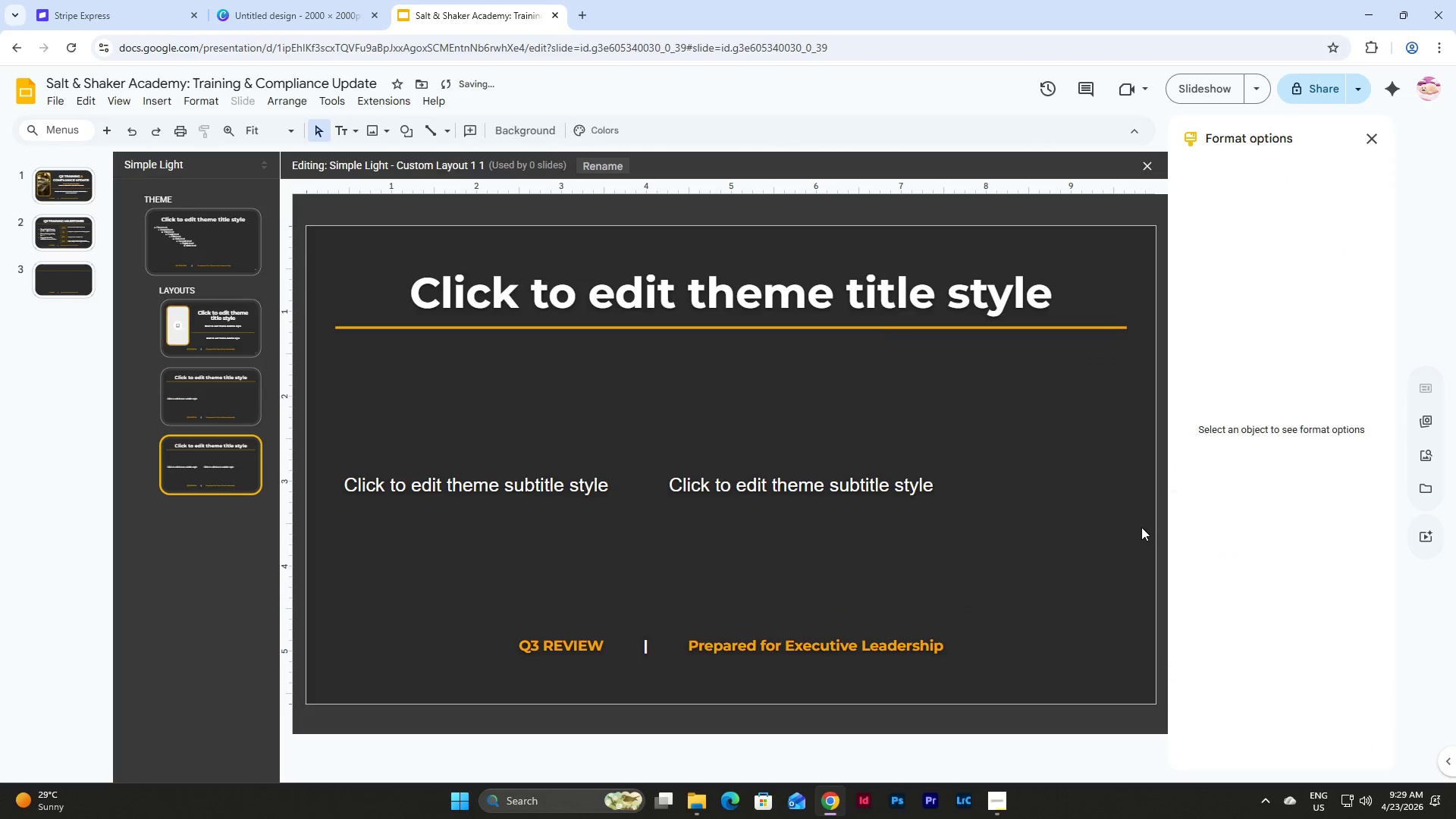 
left_click_drag(start_coordinate=[1138, 542], to_coordinate=[416, 403])
 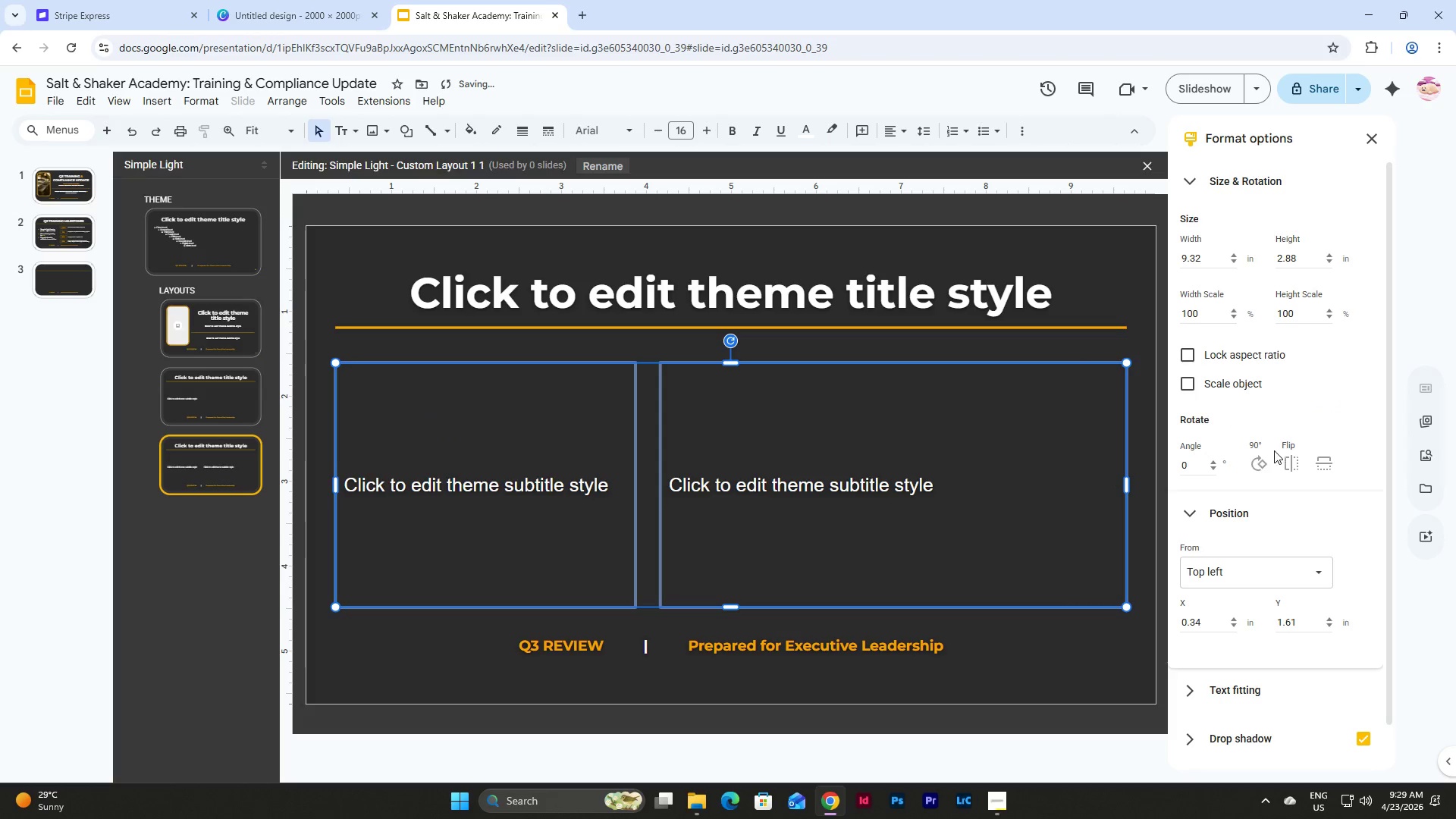 
left_click([1292, 460])
 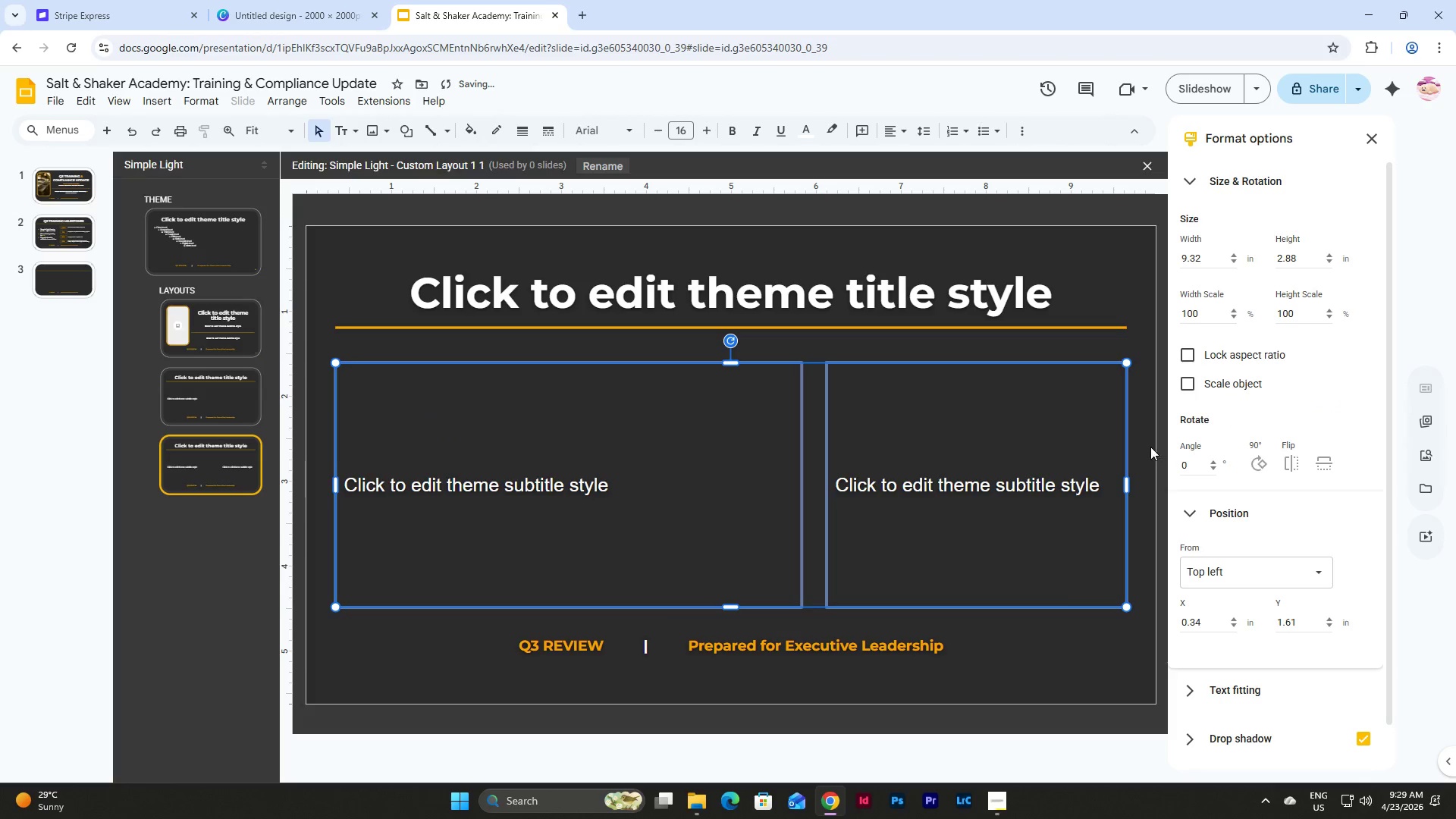 
left_click([1138, 442])
 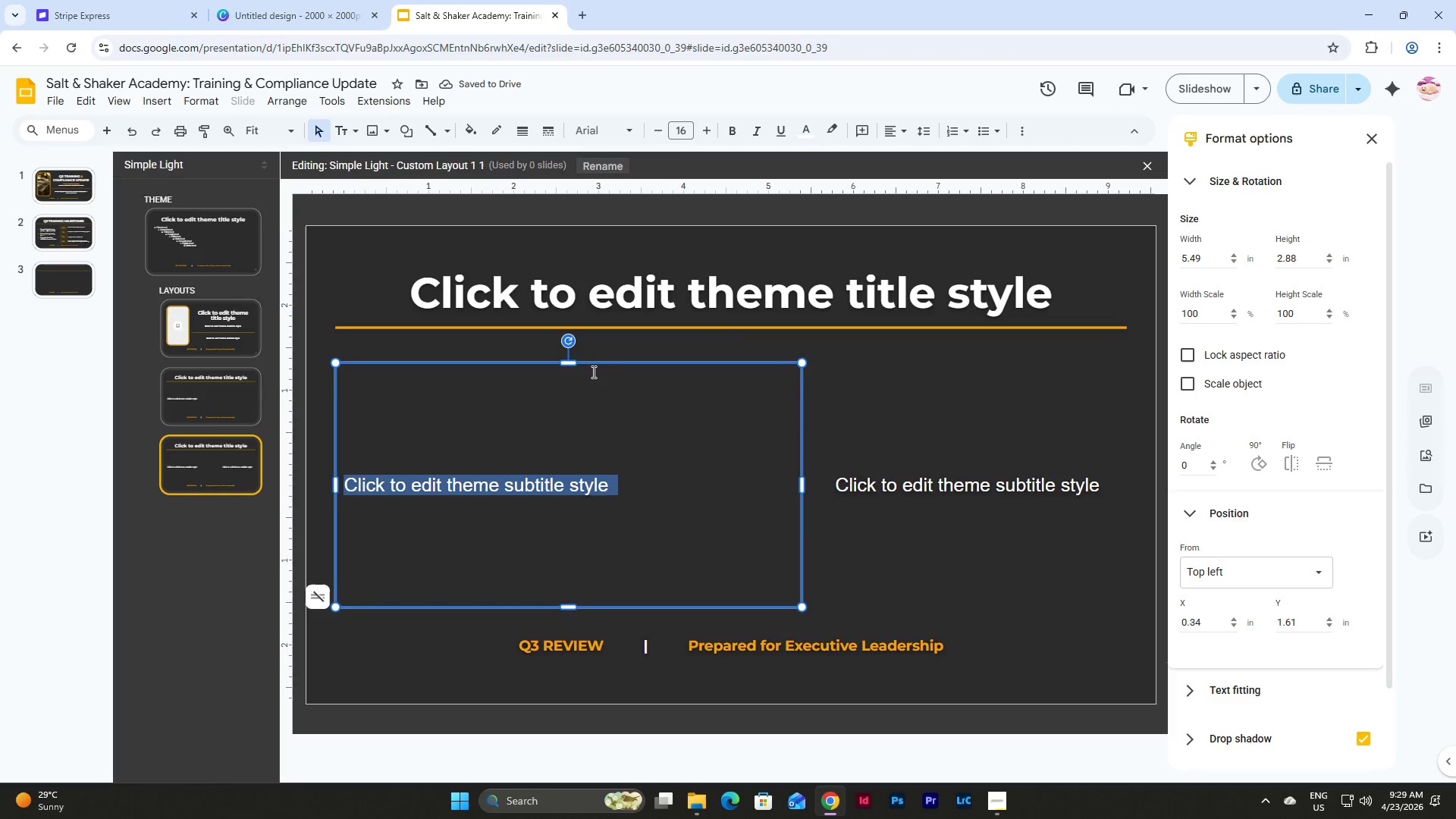 
left_click([597, 361])
 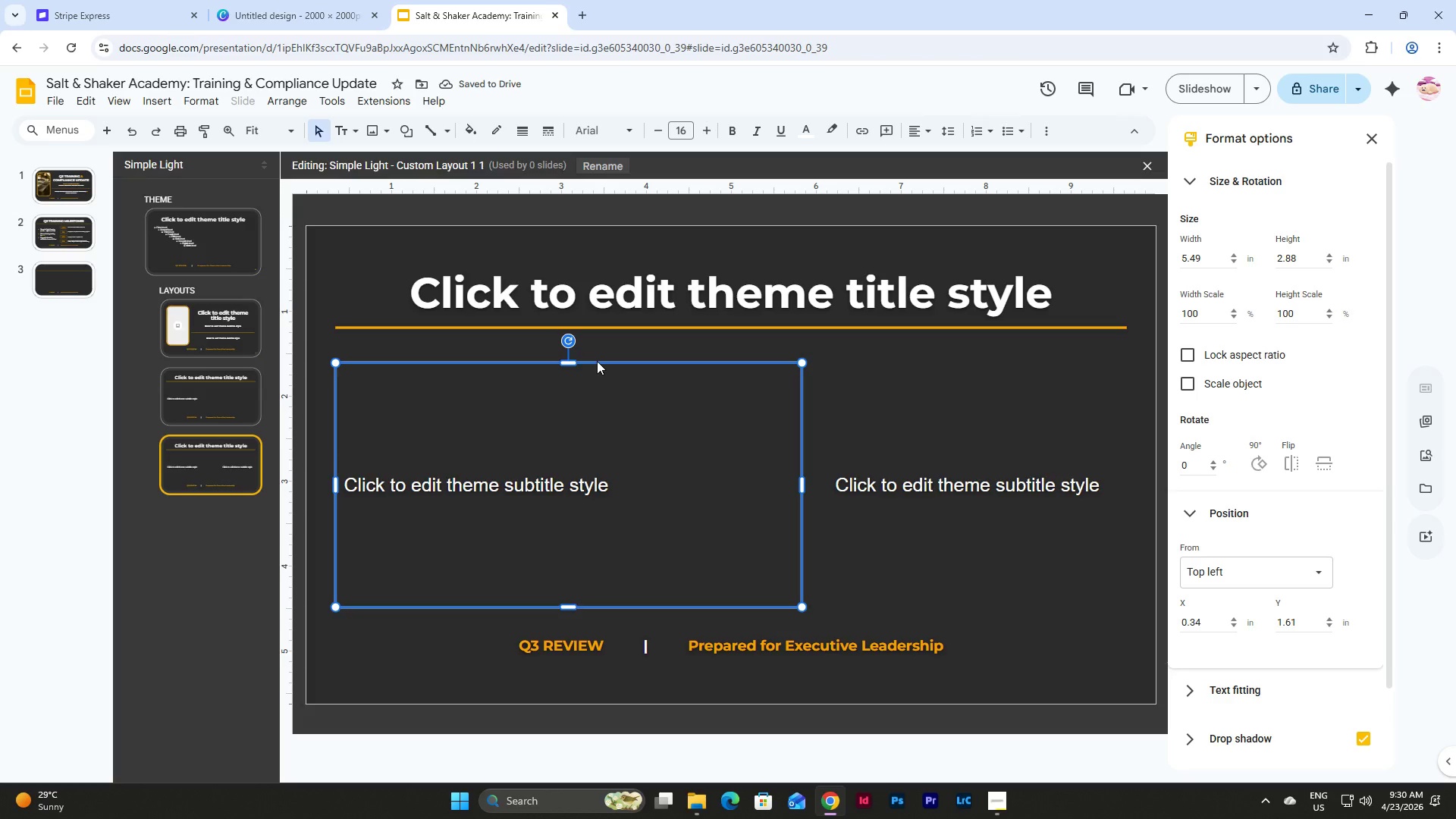 
key(Backspace)
 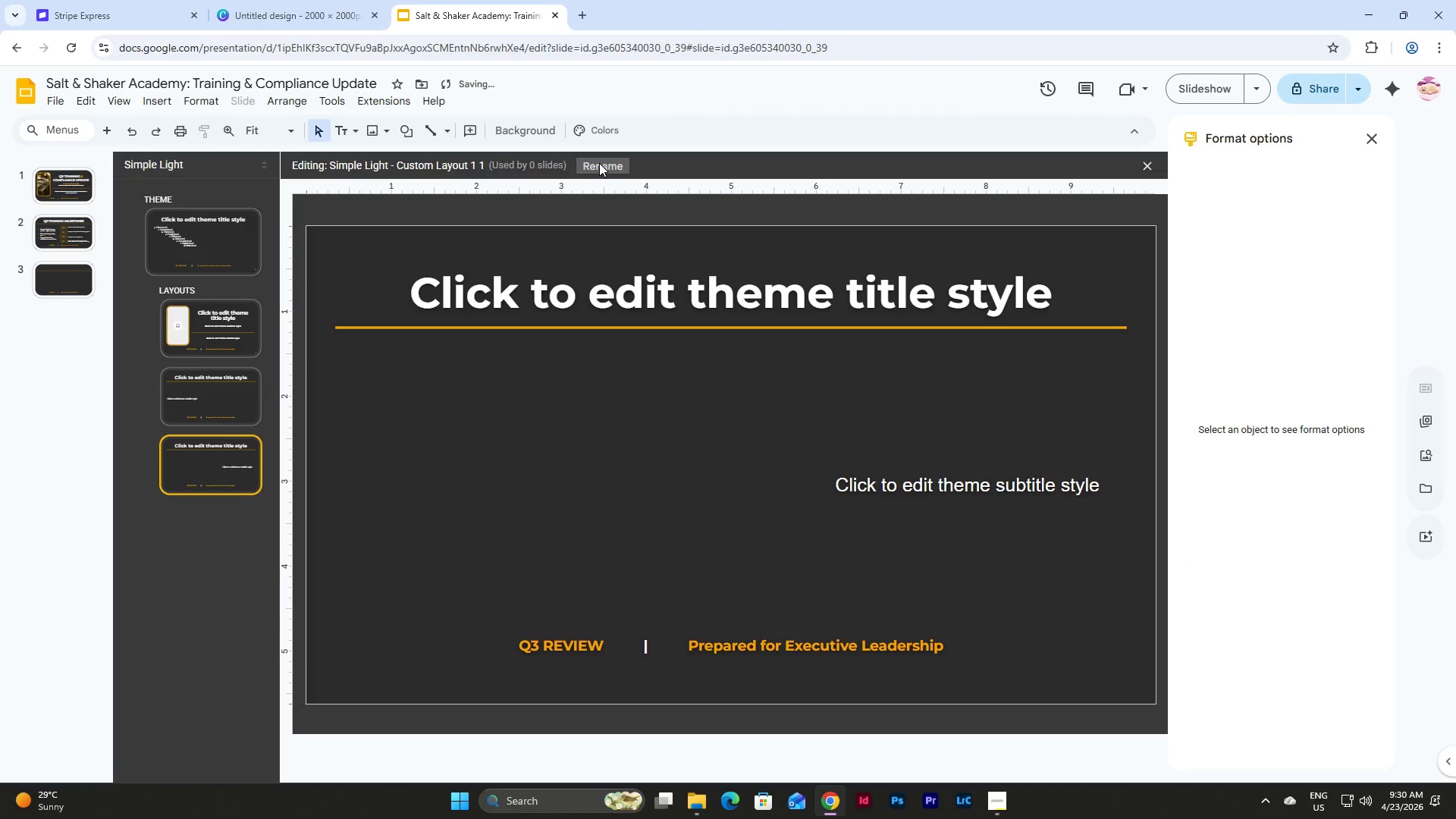 
left_click([215, 396])
 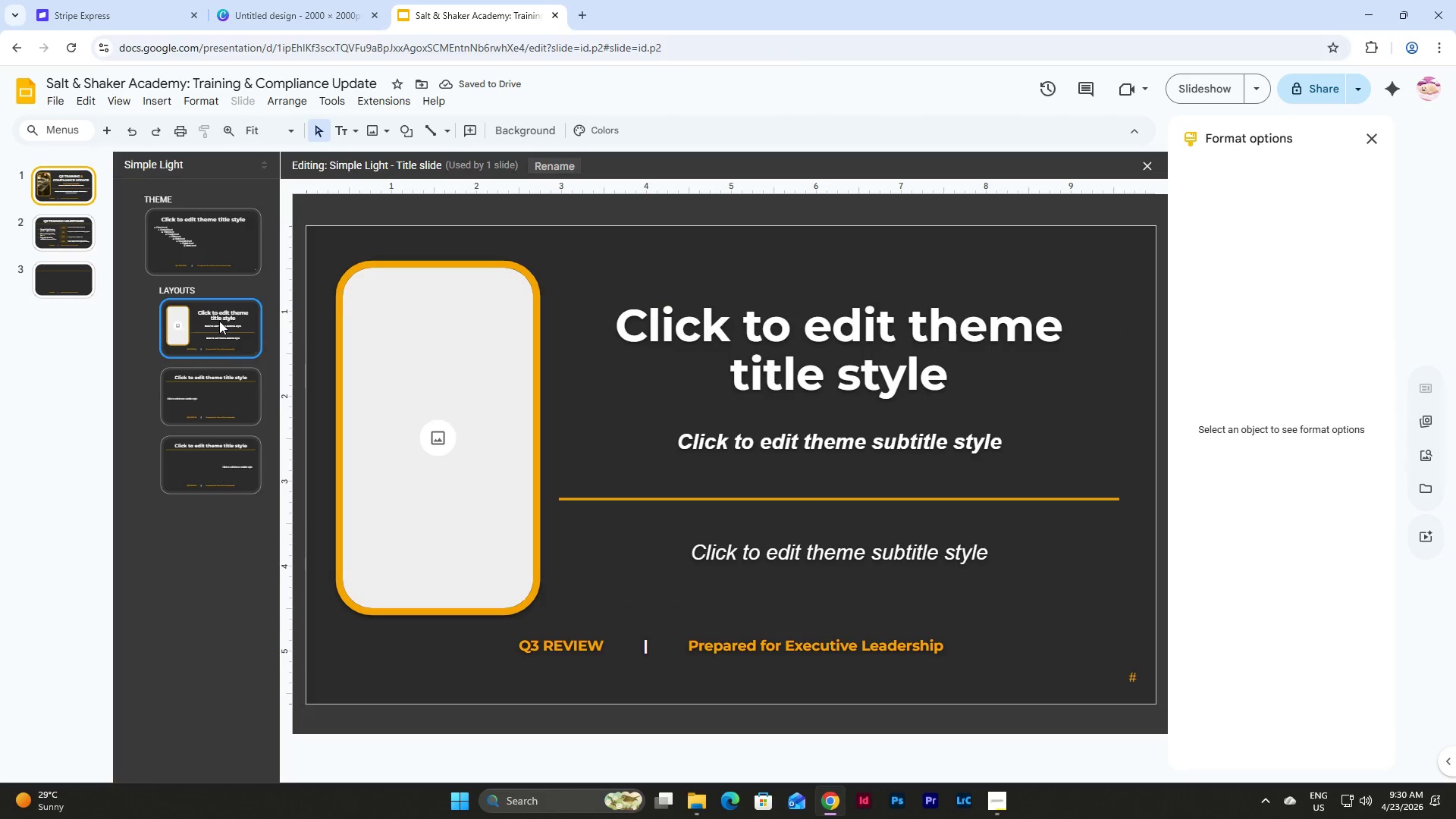 
double_click([231, 391])
 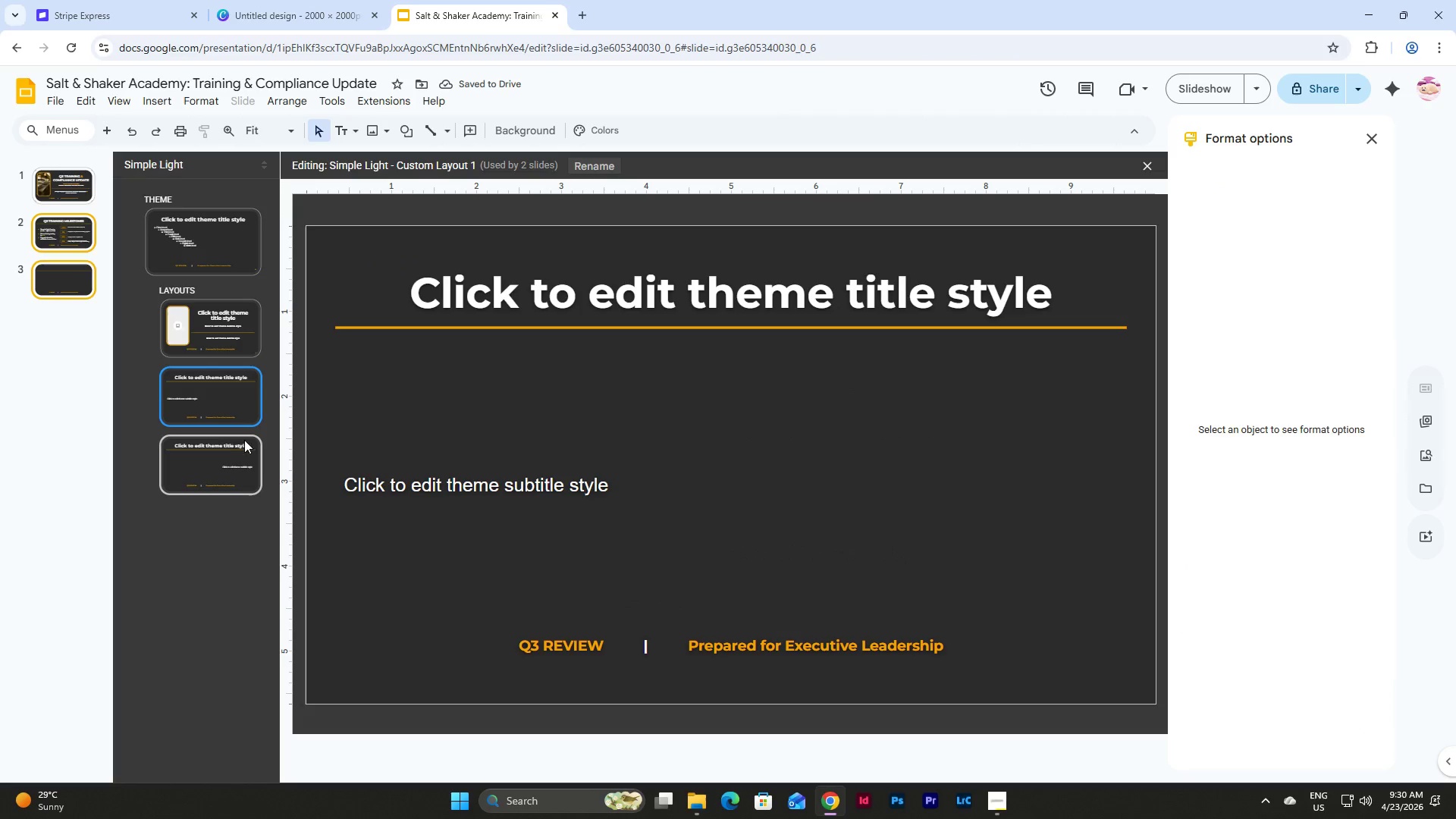 
left_click([226, 452])
 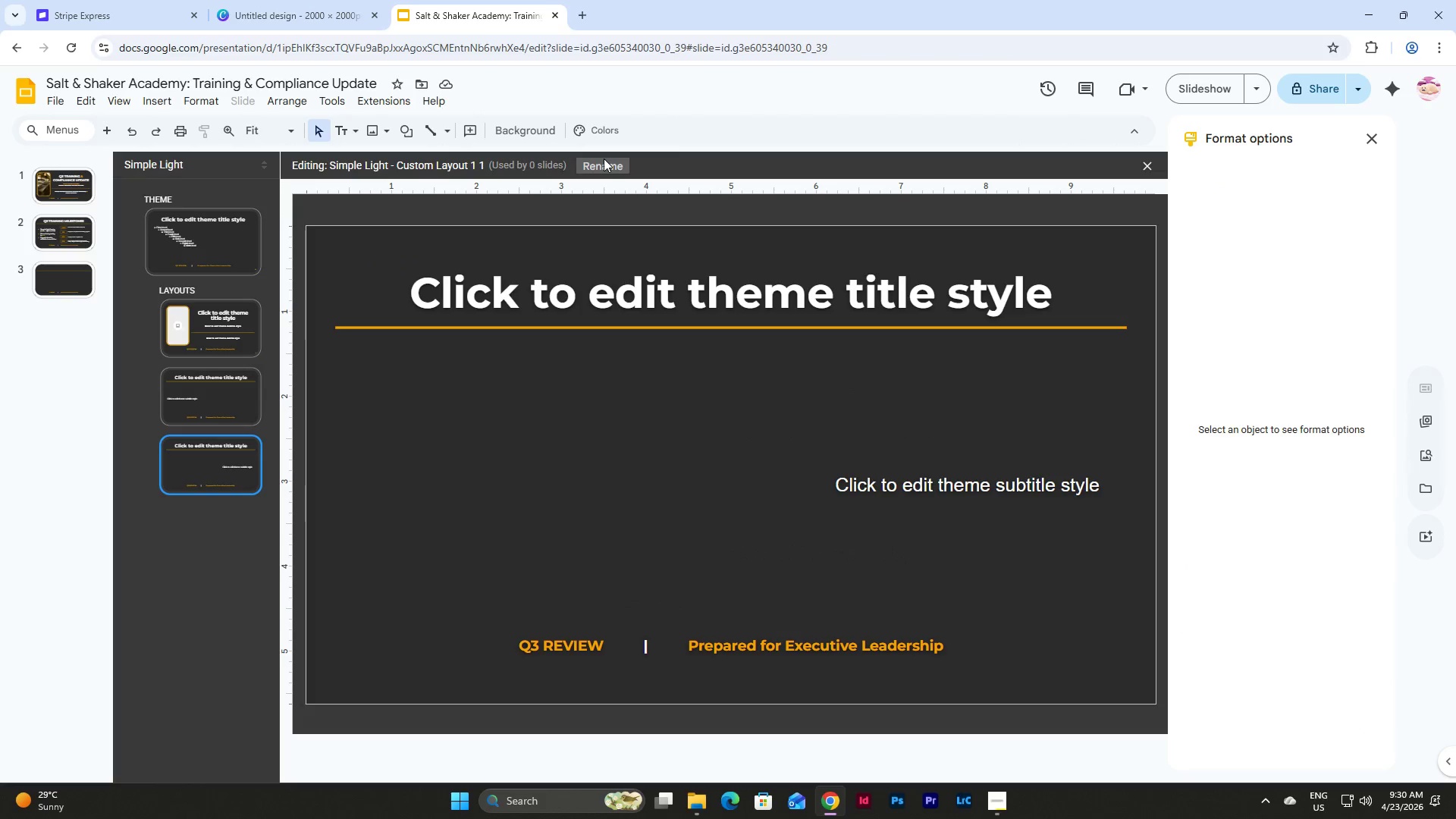 
left_click([604, 158])
 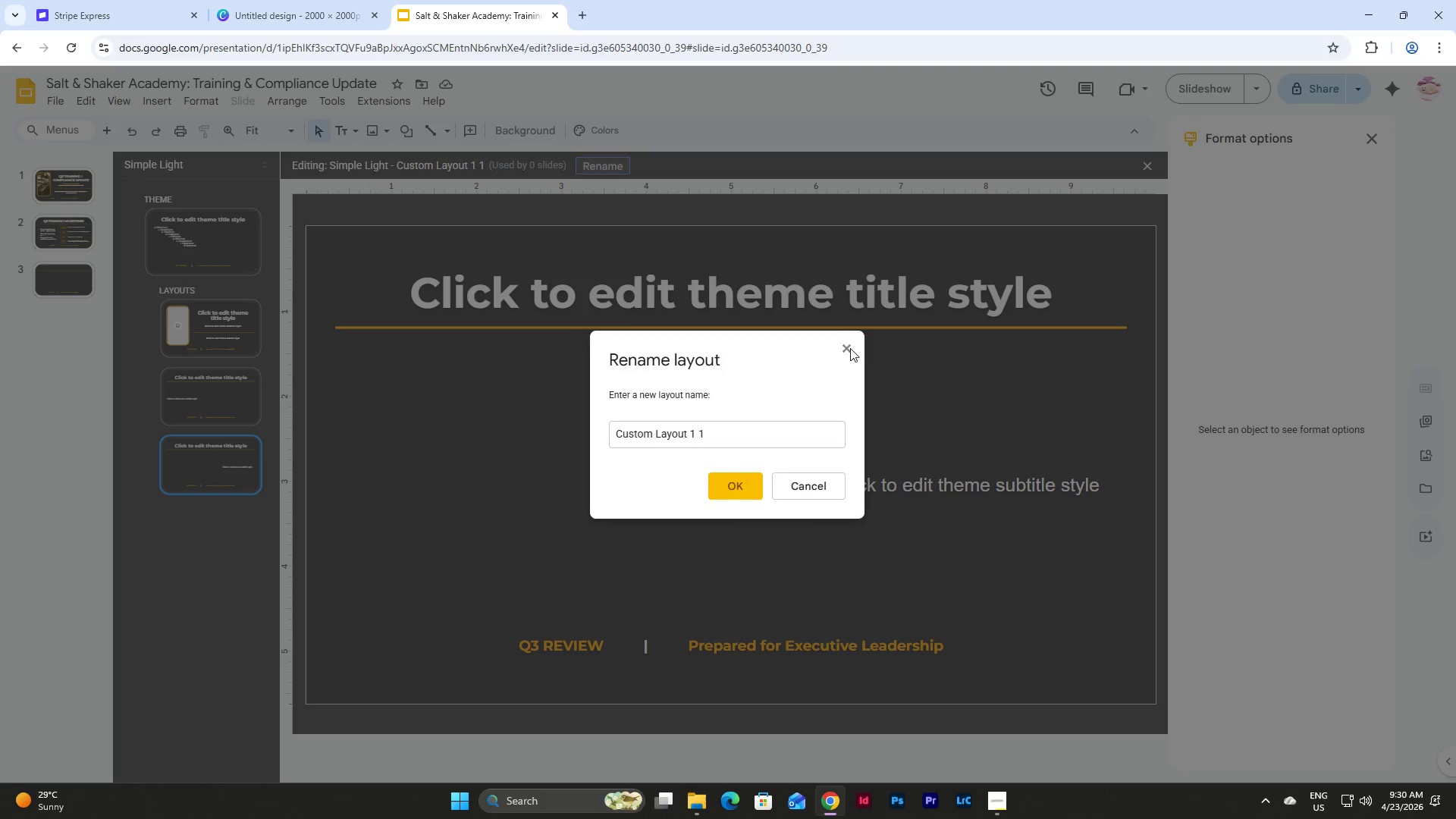 
left_click([251, 388])
 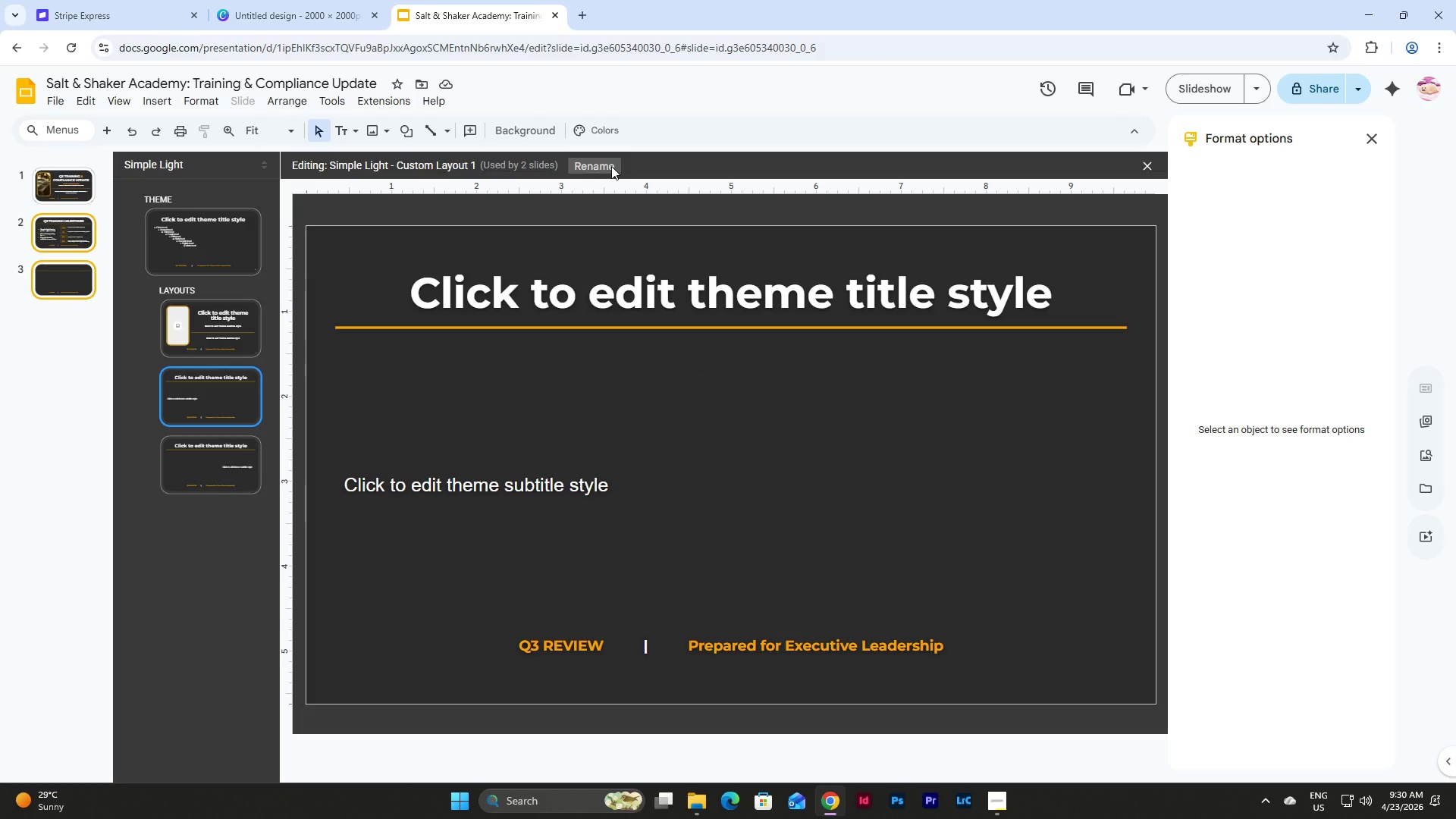 
left_click([611, 166])
 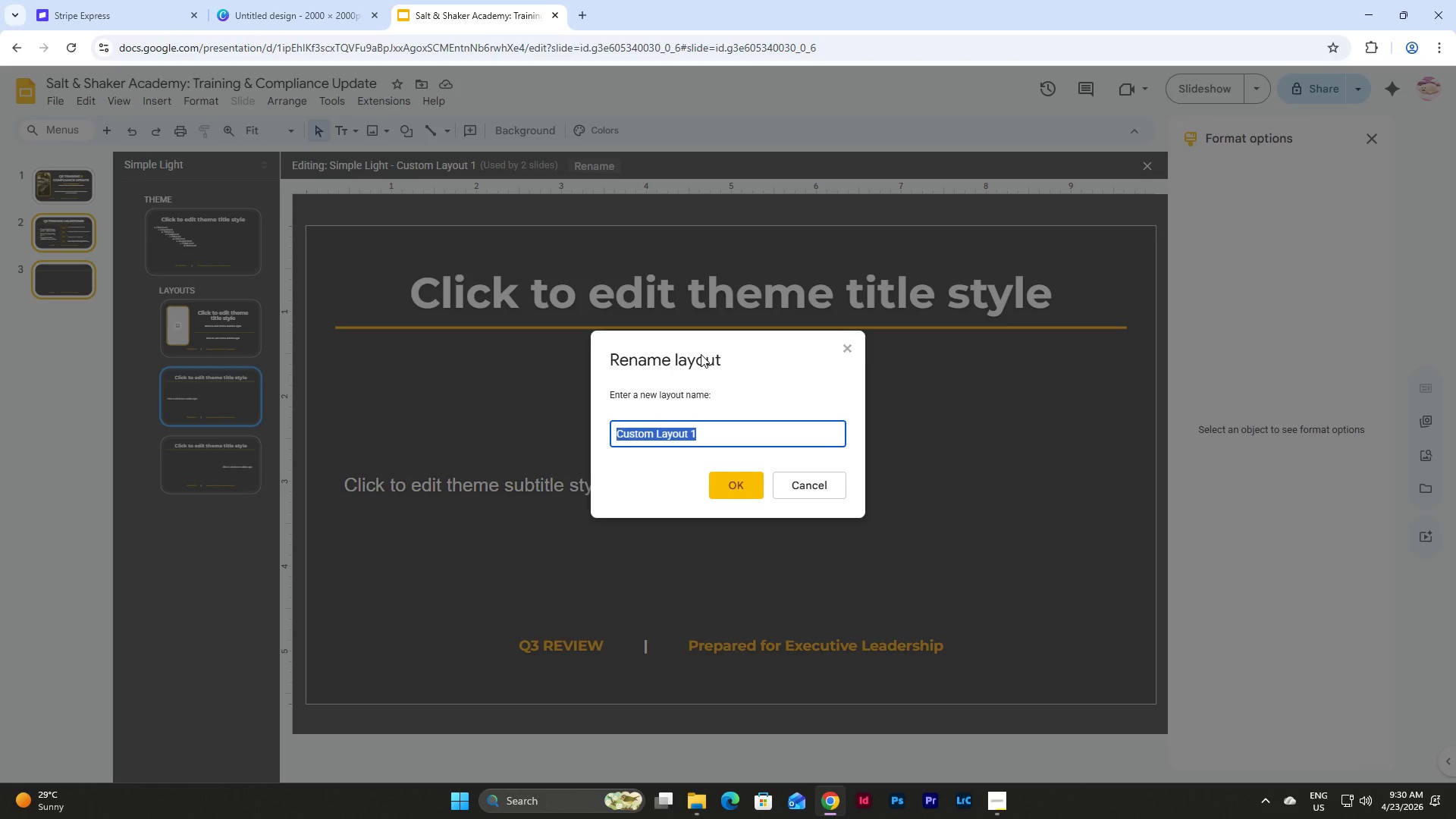 
type(Style No. 1)
 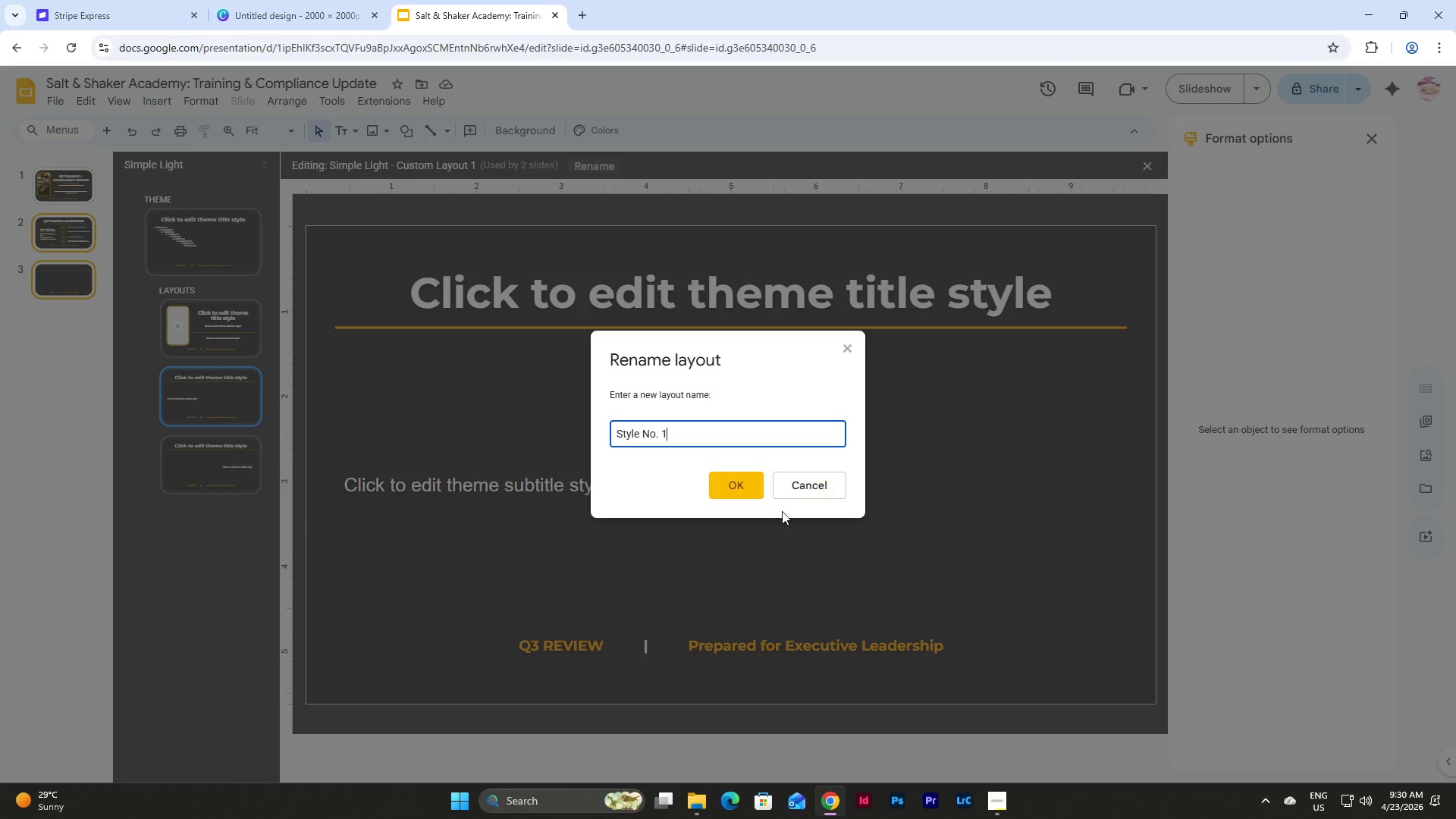 
left_click([716, 485])
 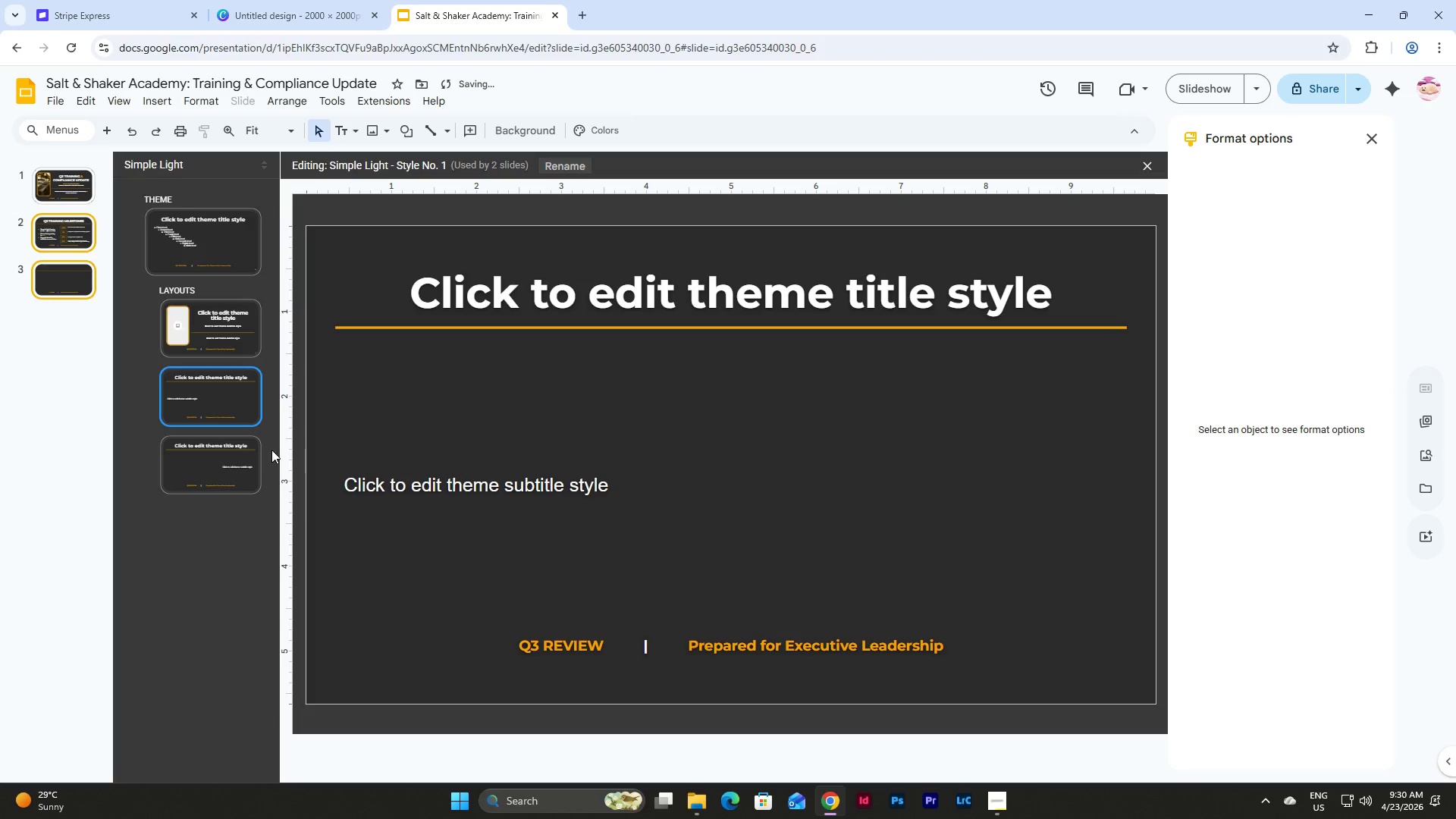 
left_click([219, 464])
 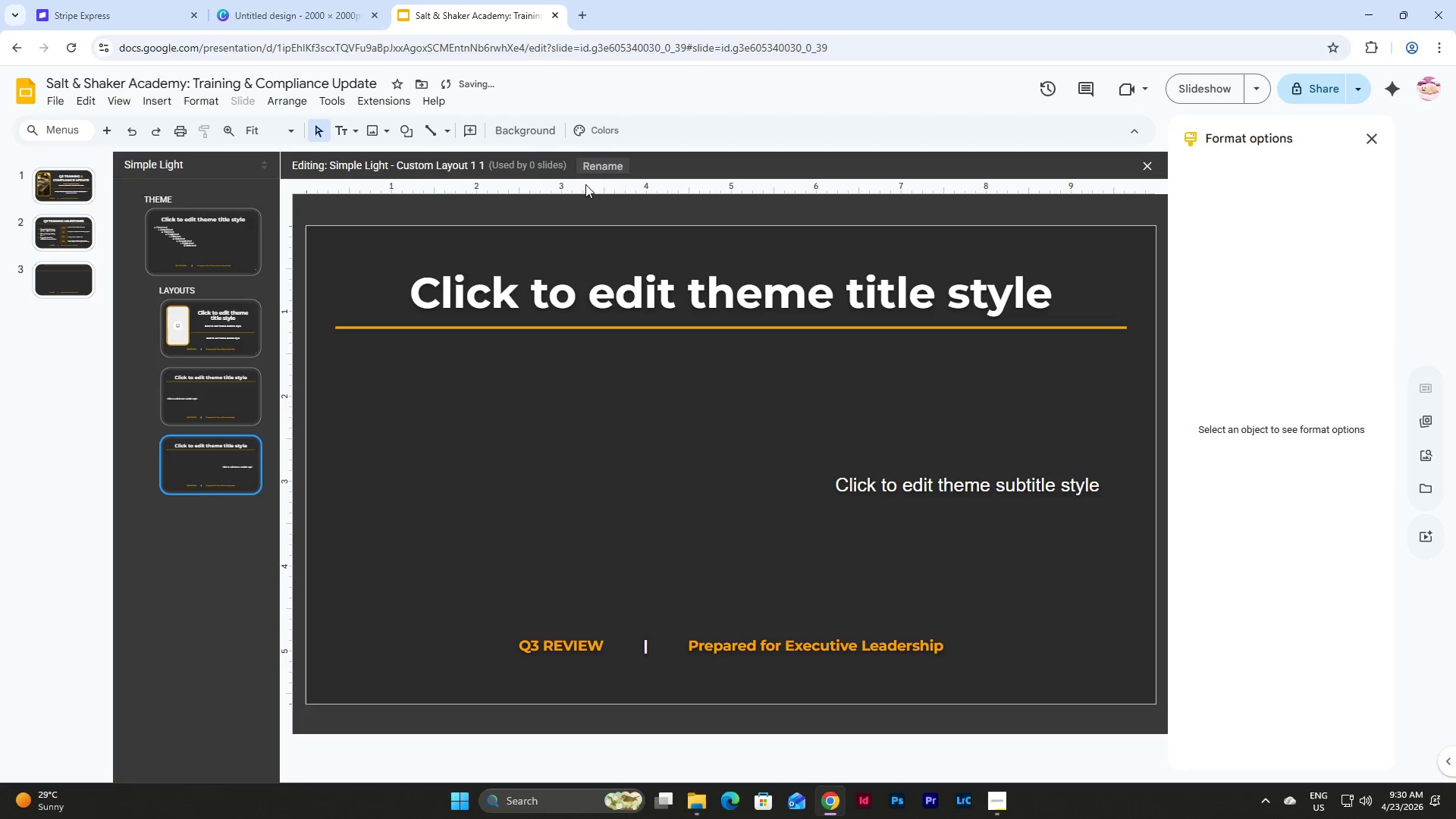 
left_click([598, 168])
 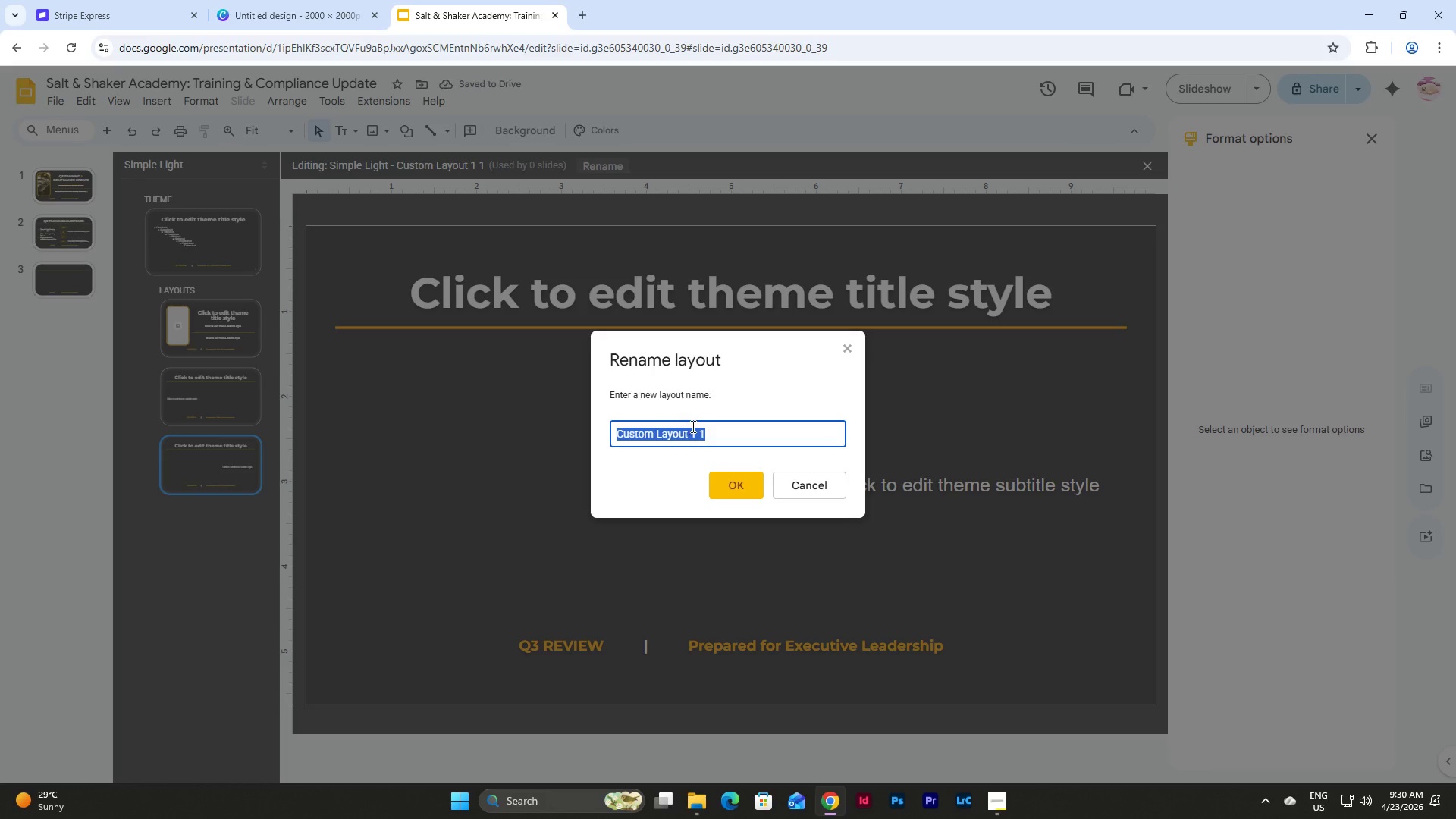 
type(Style No. 2)
 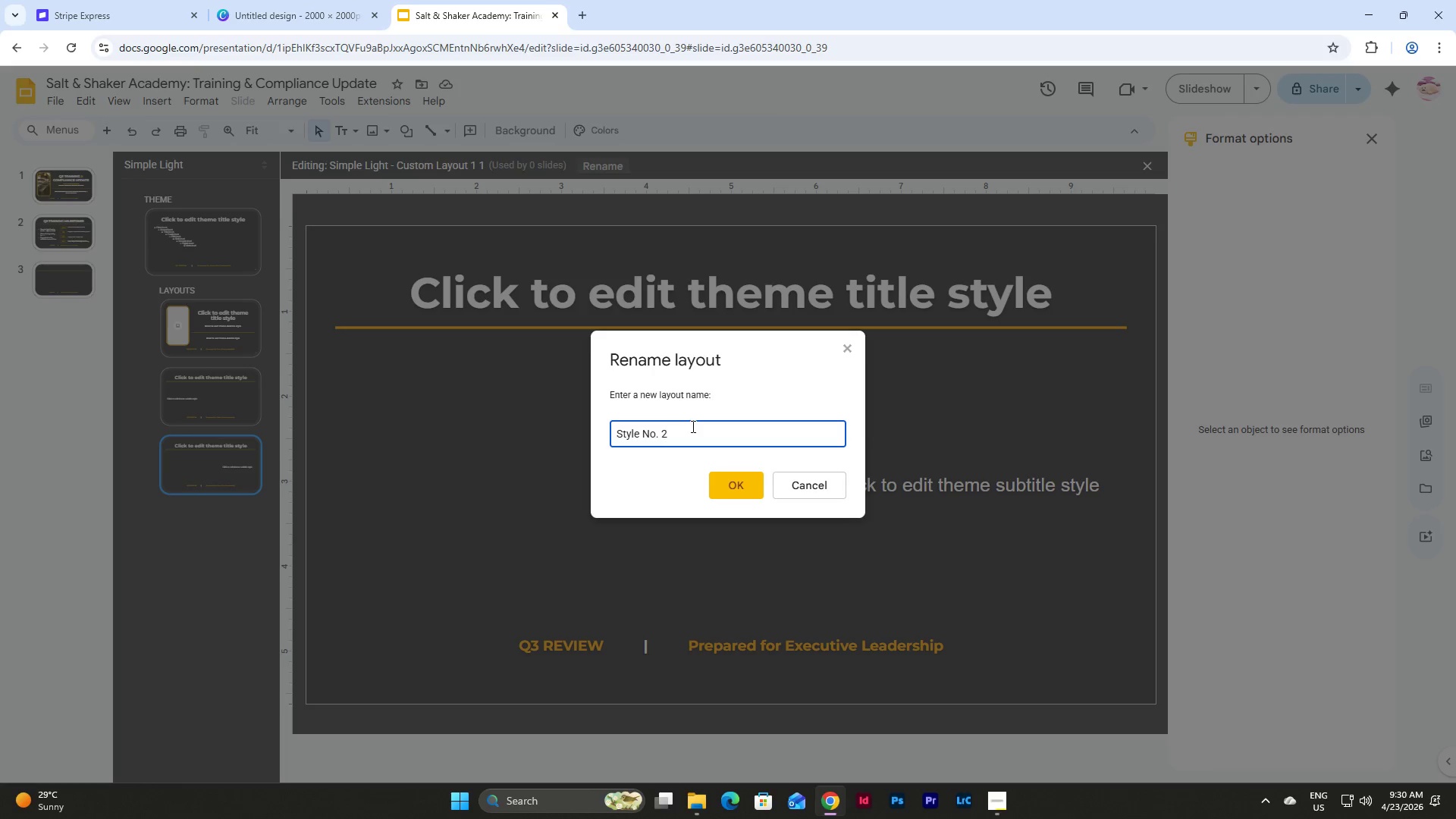 
left_click([730, 489])
 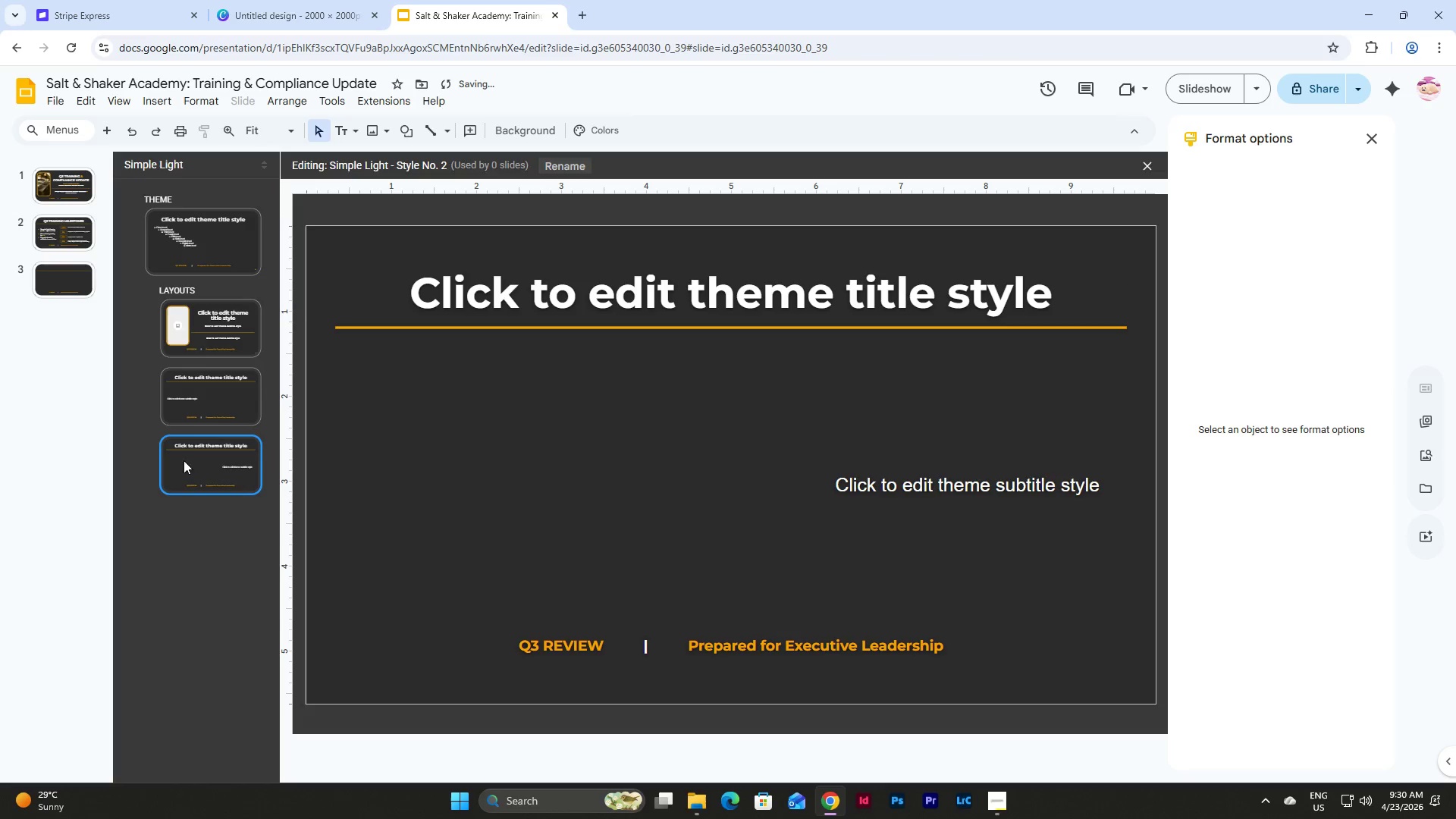 
left_click([69, 230])
 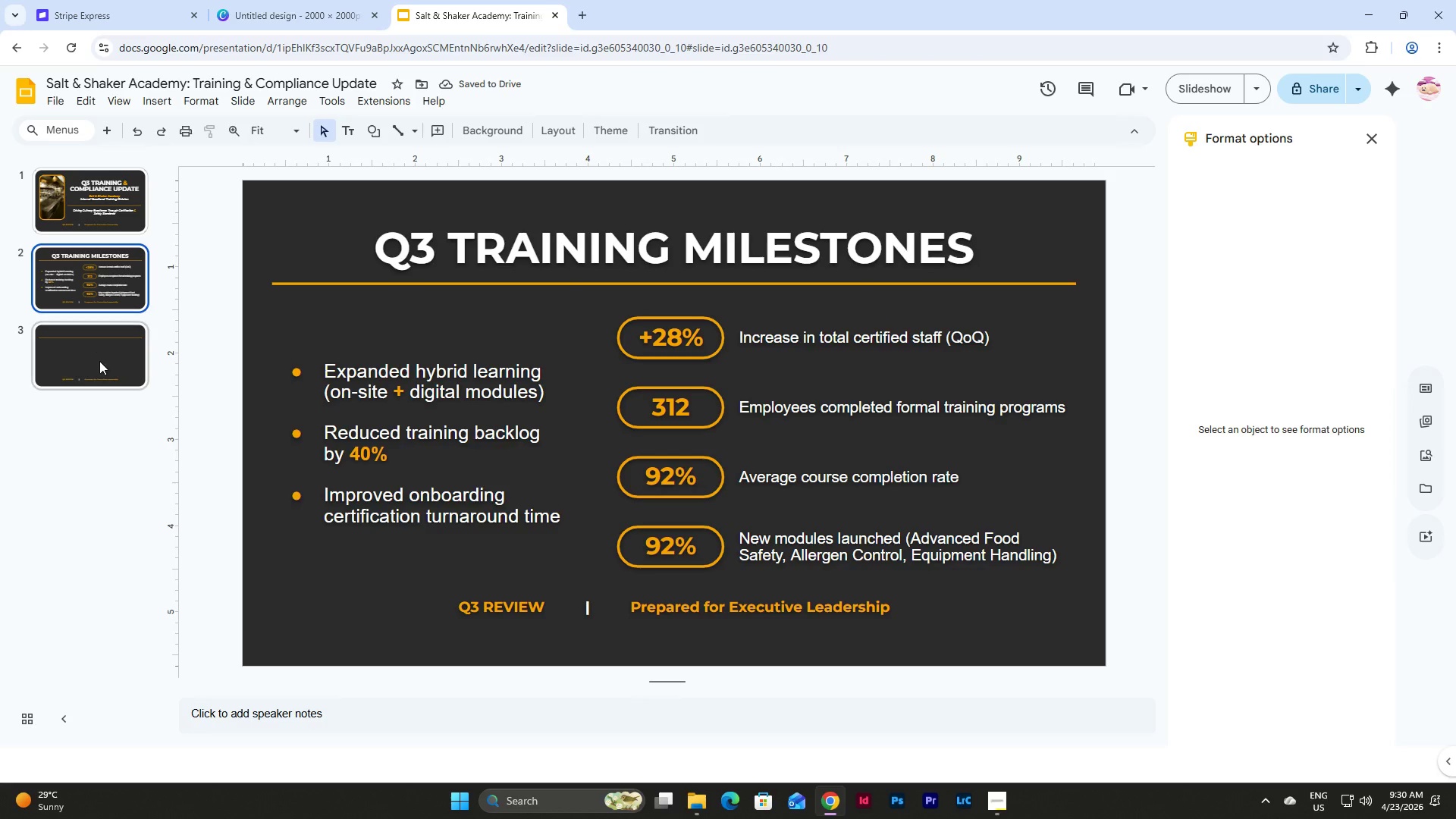 
left_click([99, 358])
 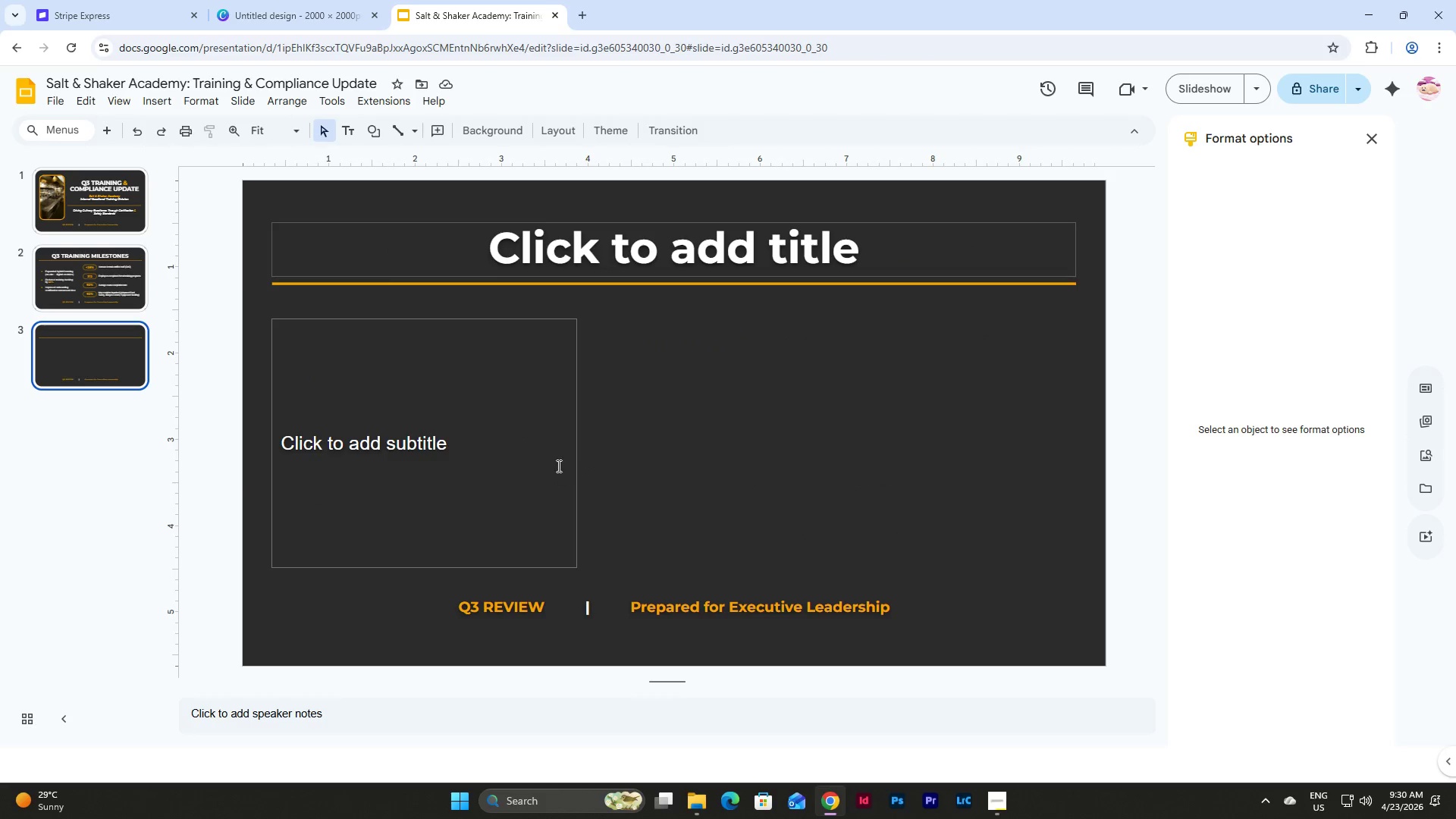 
left_click([249, 99])
 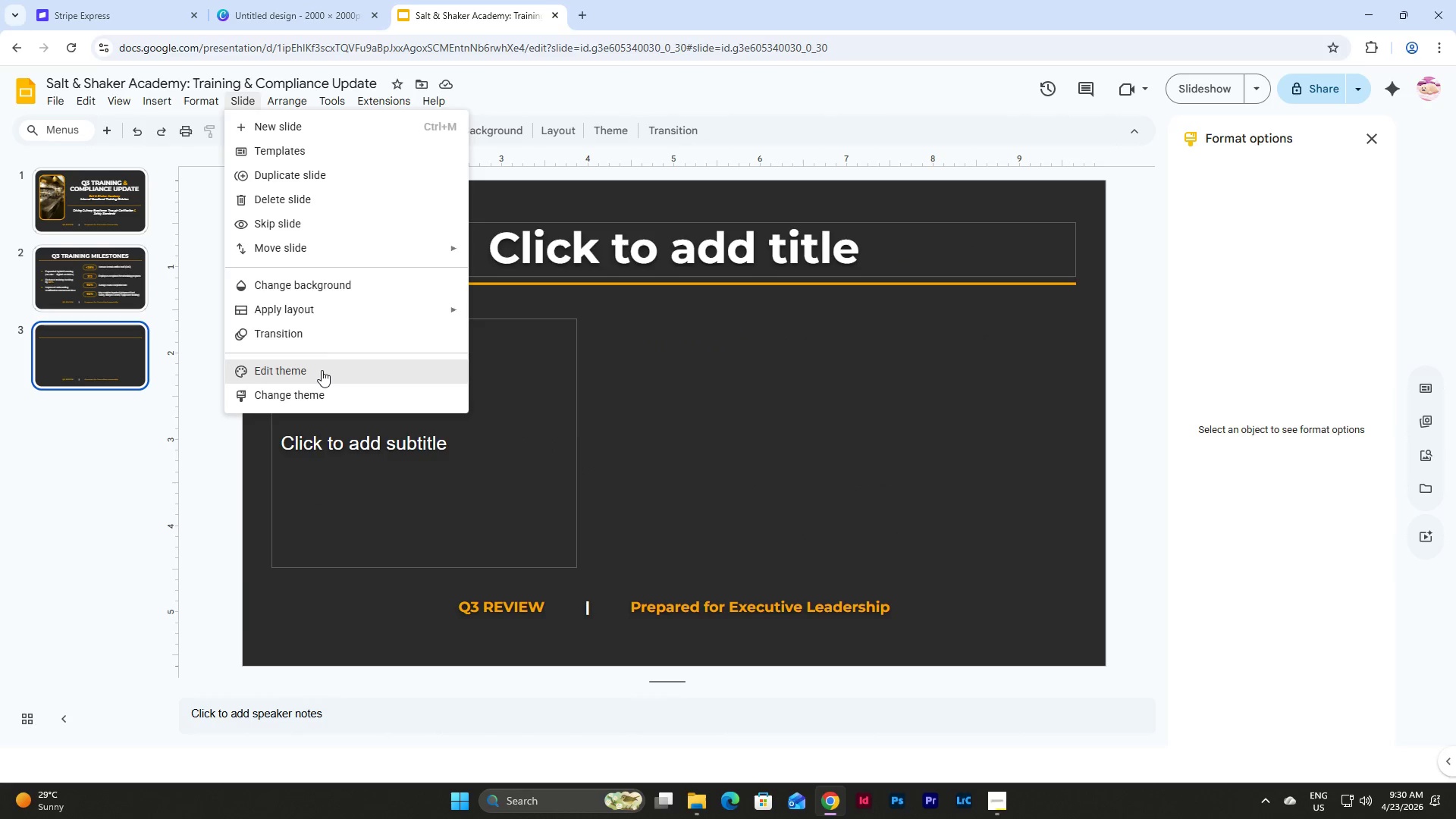 
left_click([322, 370])
 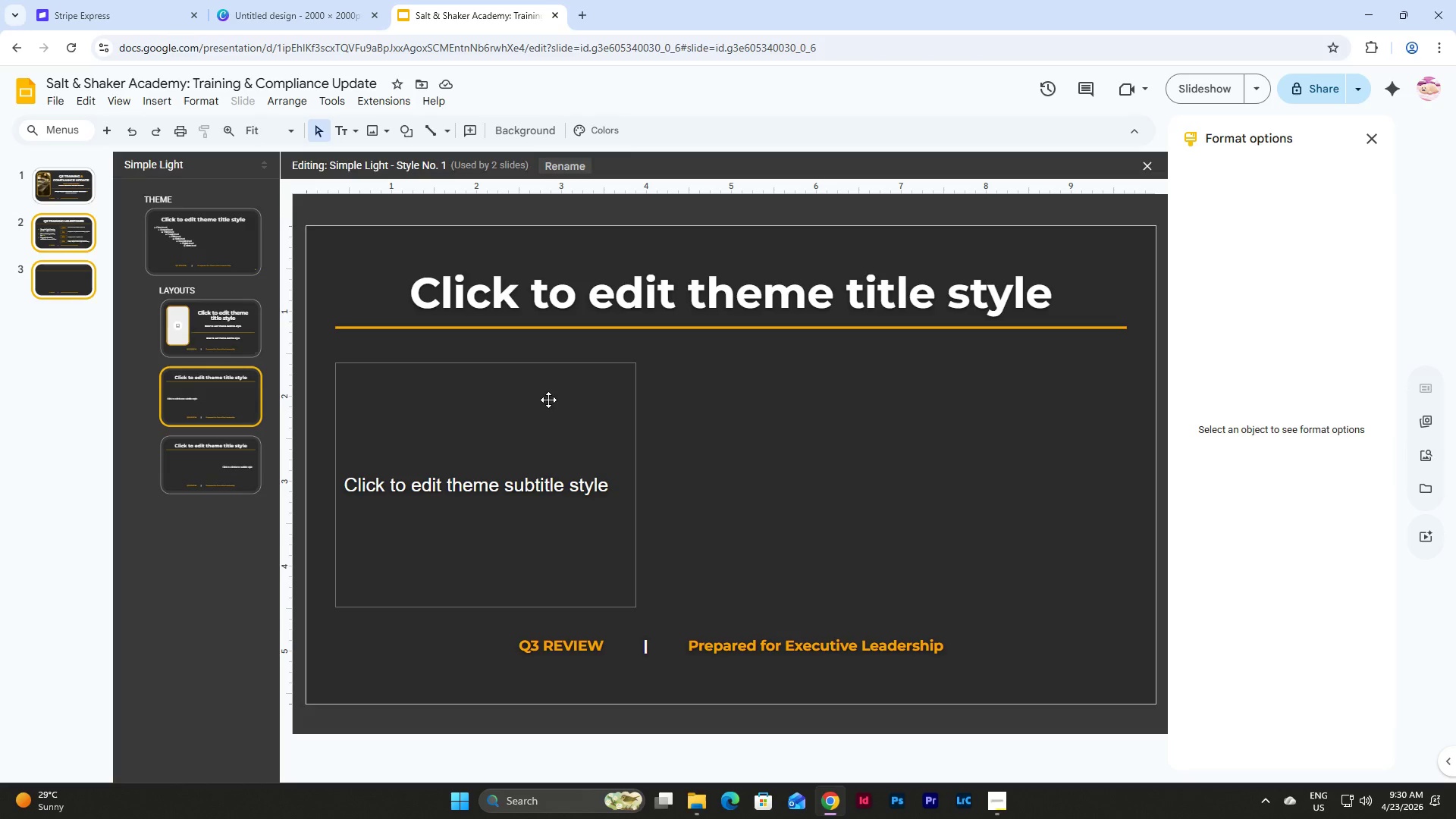 
left_click([237, 472])
 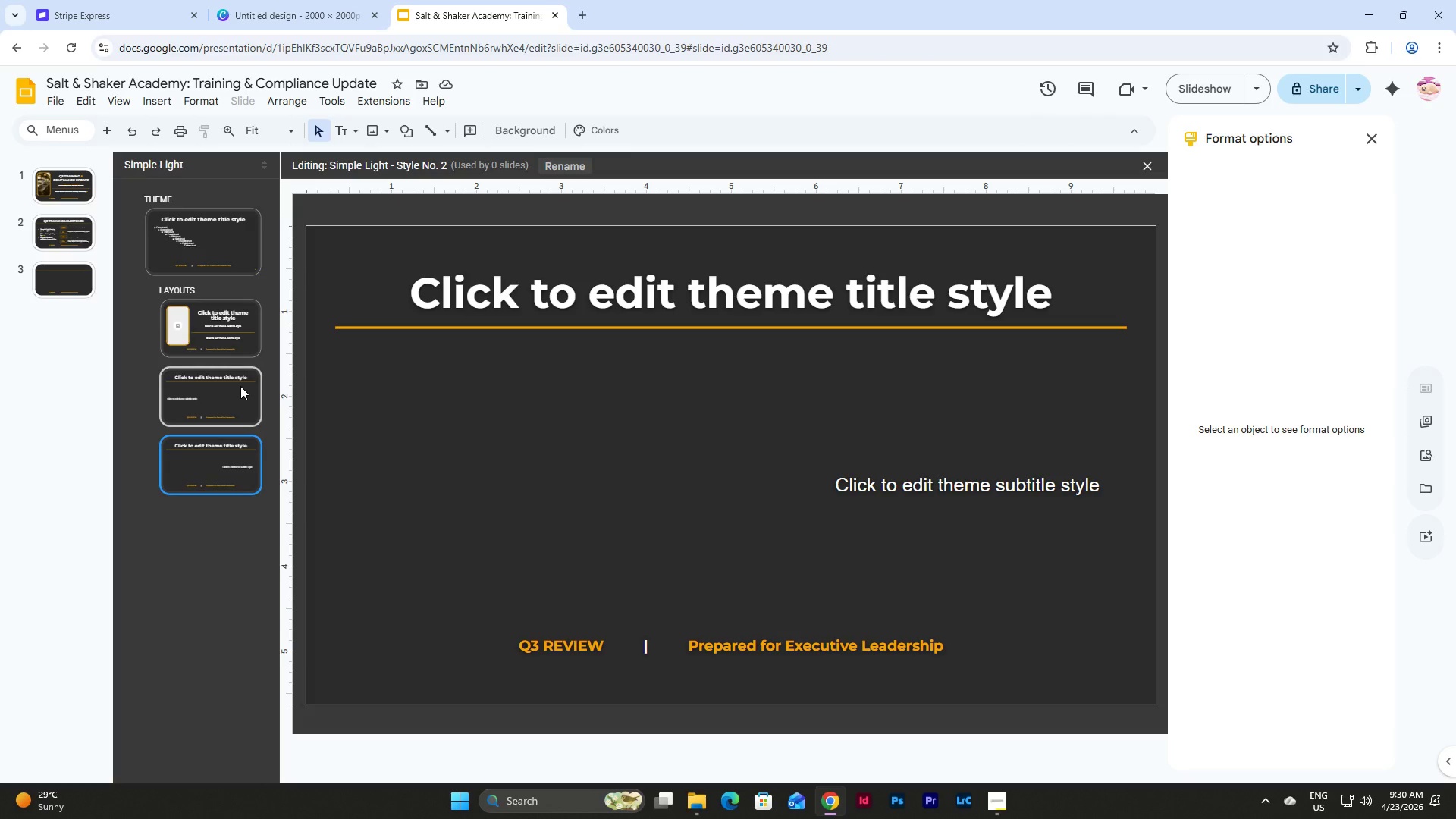 
wait(5.98)
 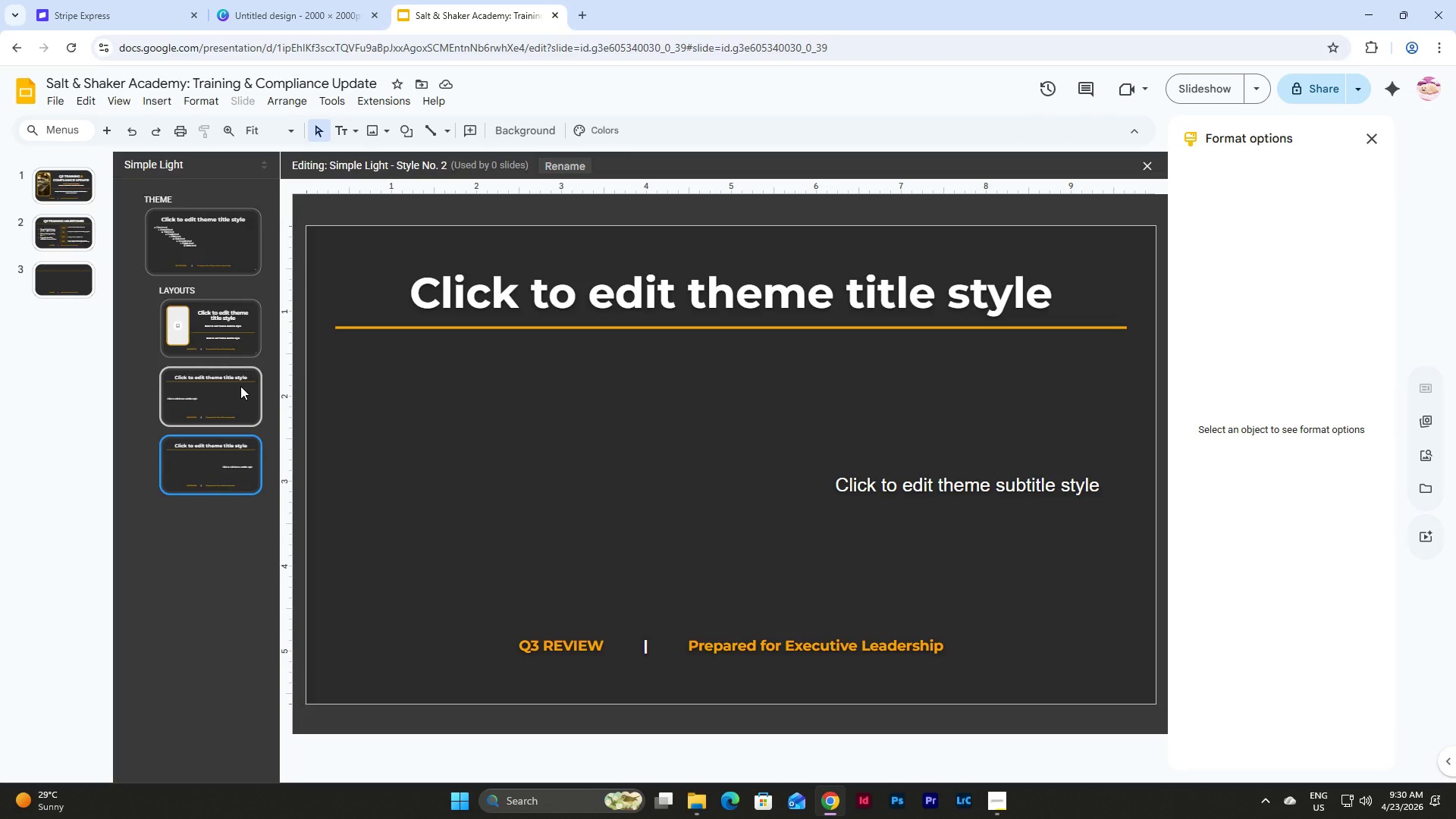 
left_click([240, 386])
 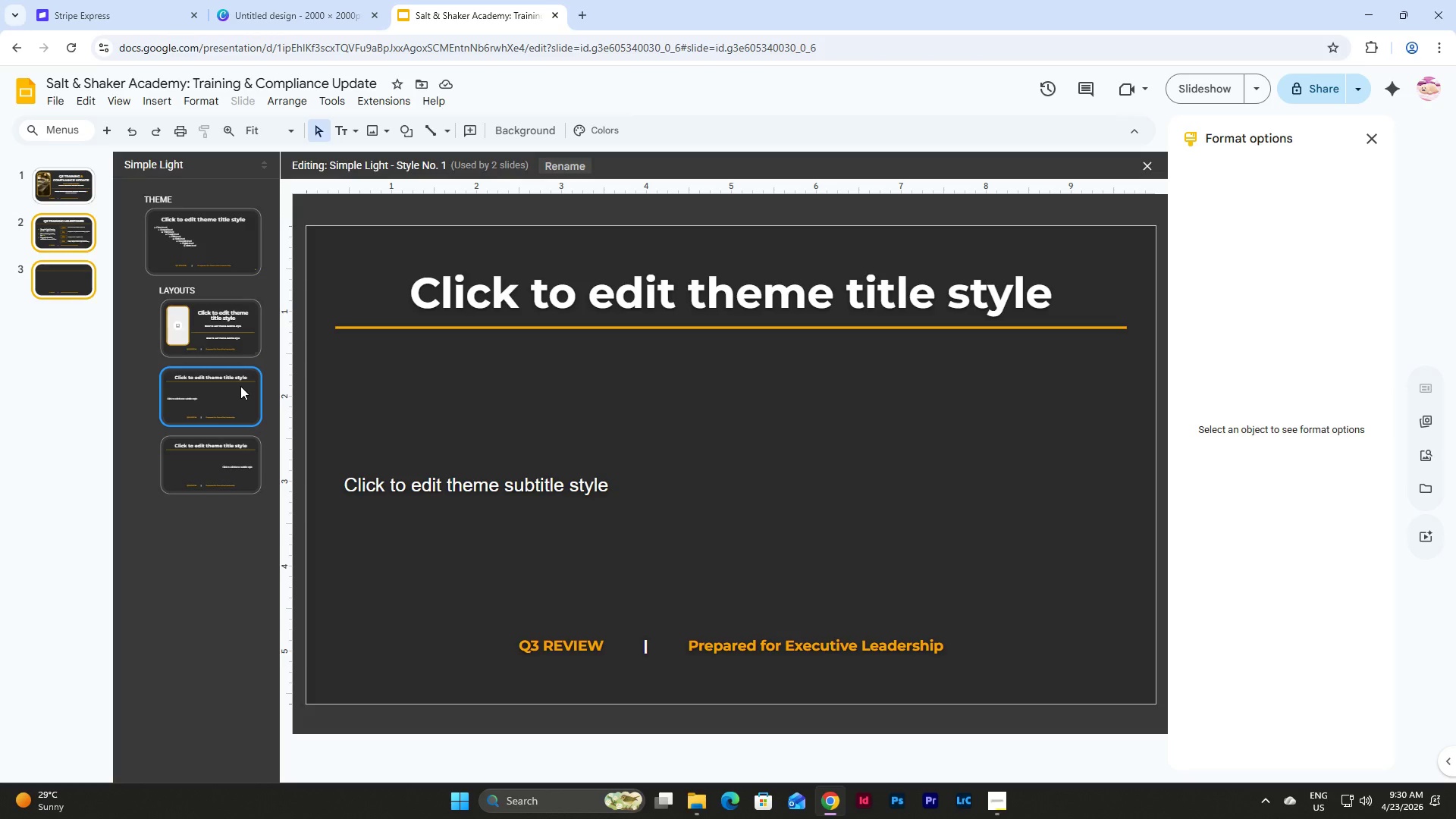 
key(Control+D)
 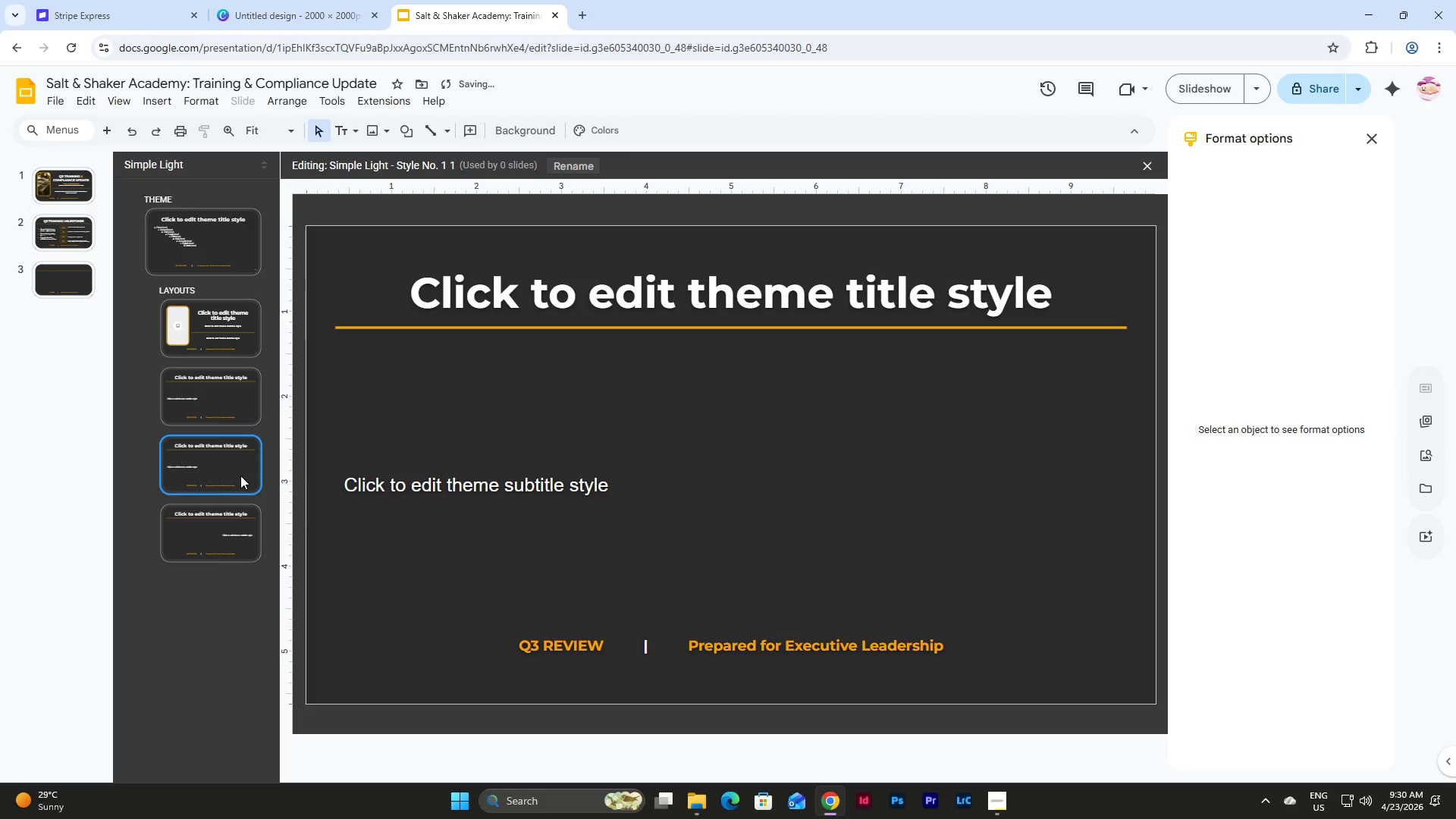 
left_click([240, 475])
 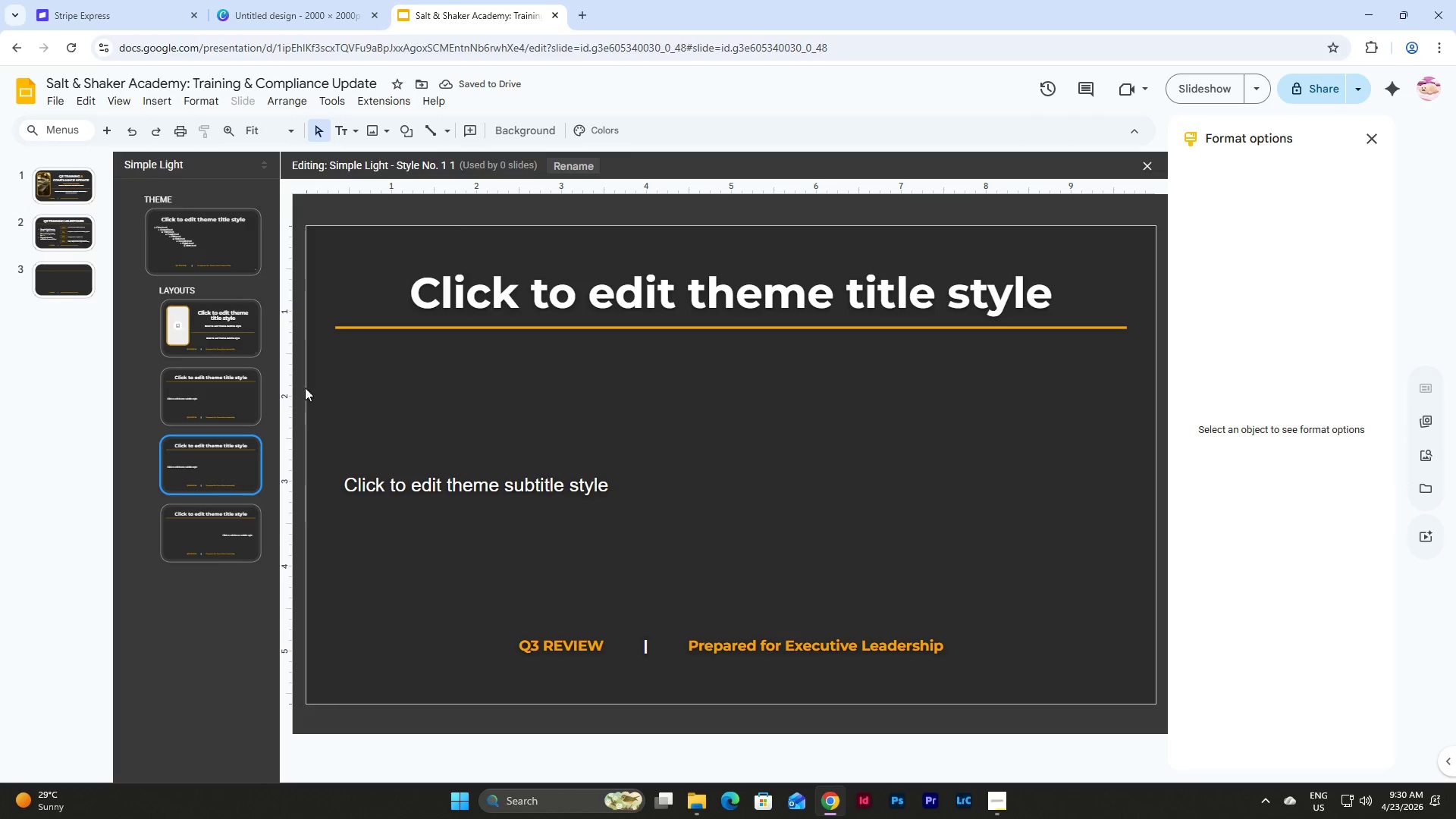 
left_click([568, 160])
 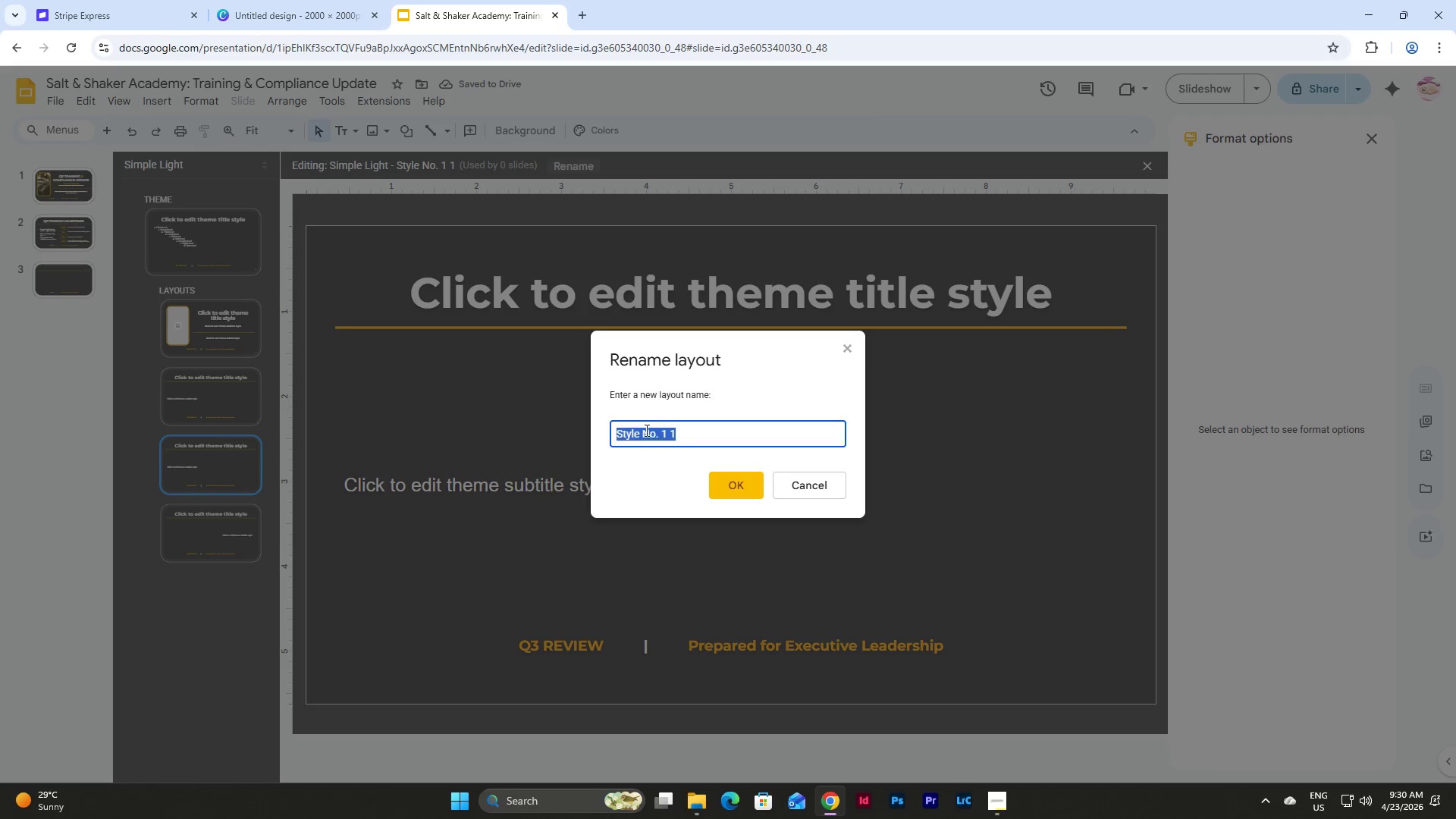 
left_click([661, 435])
 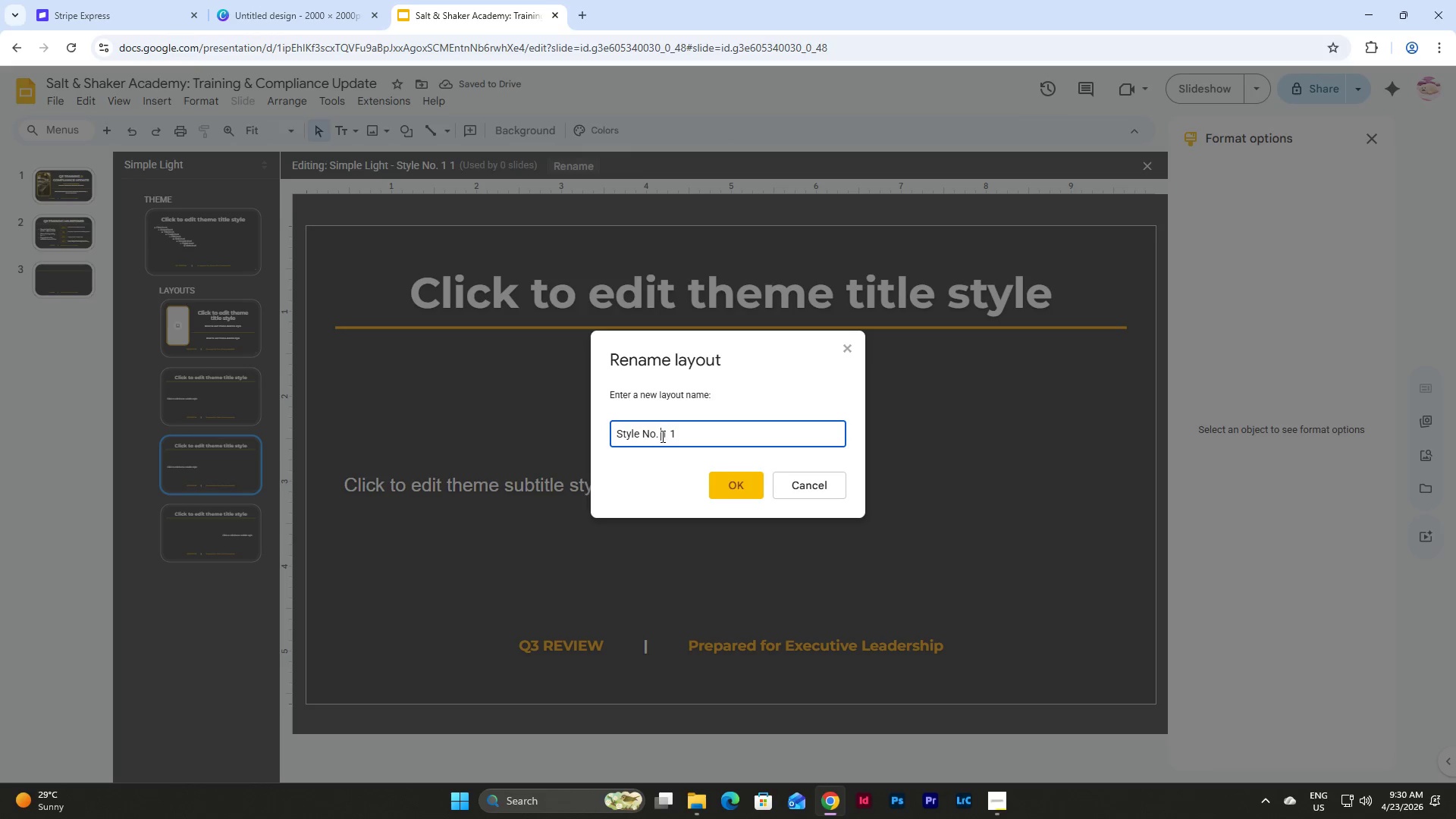 
left_click_drag(start_coordinate=[661, 436], to_coordinate=[719, 435])
 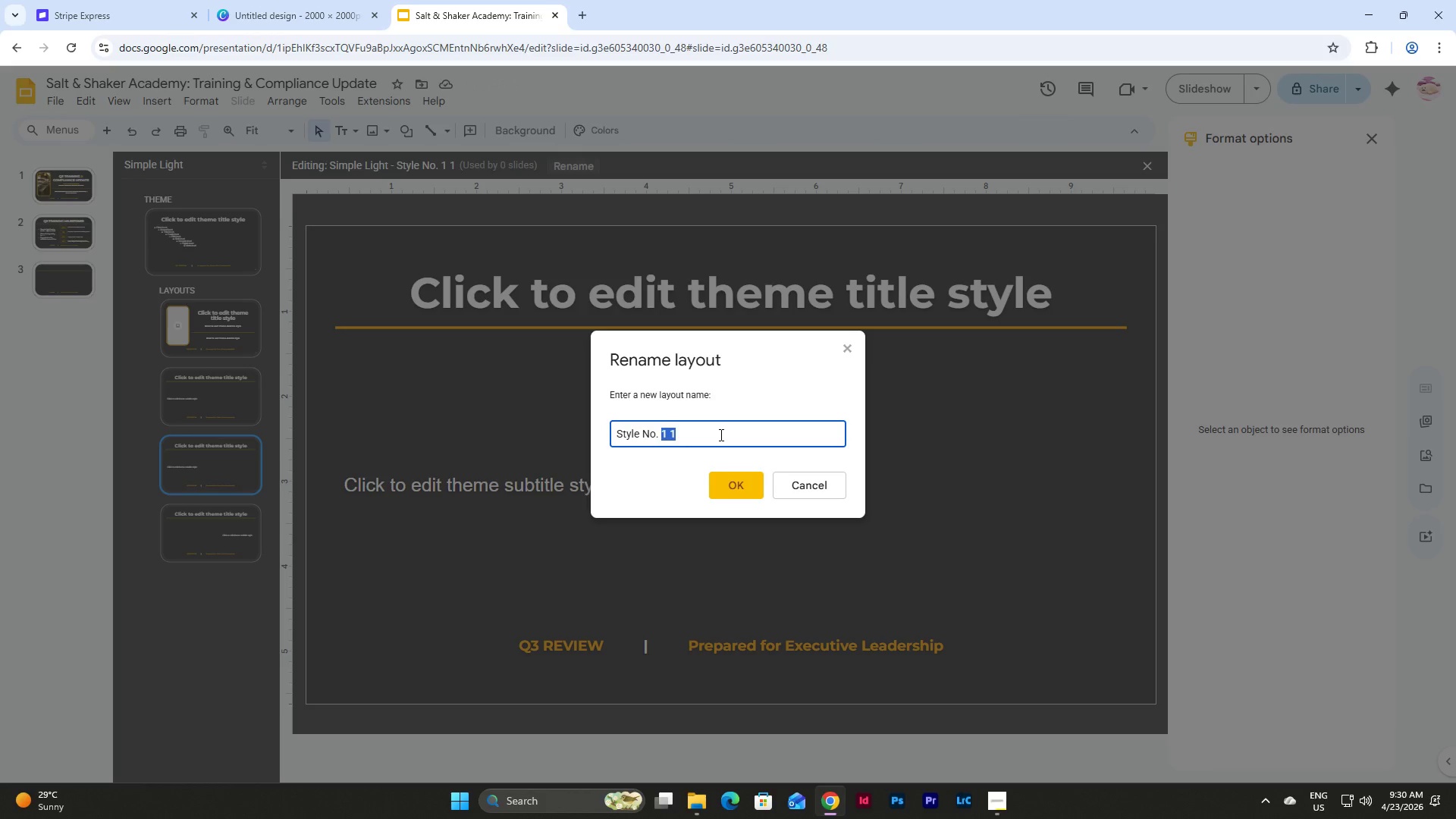 
key(Numpad2)
 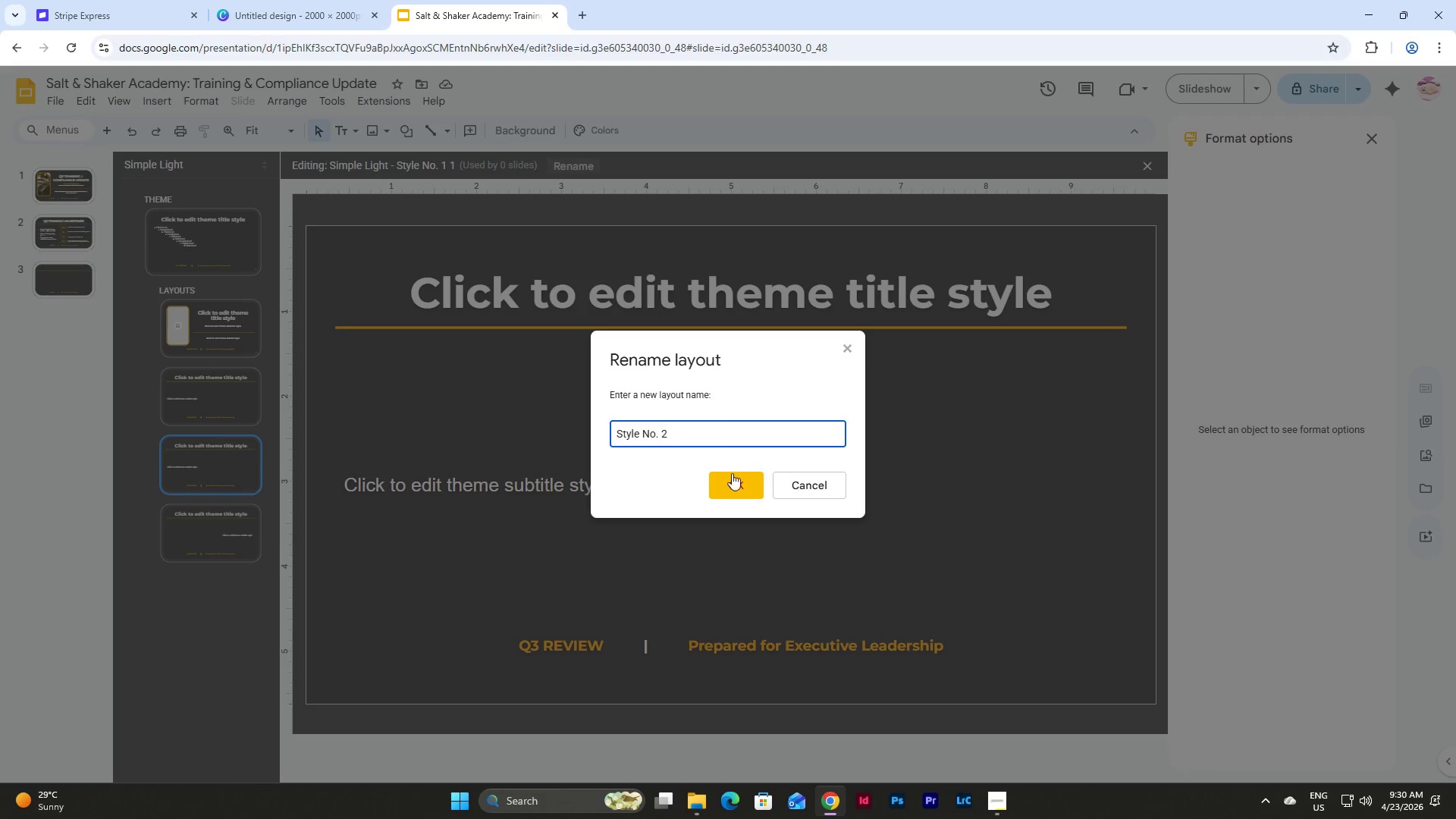 
left_click([736, 490])
 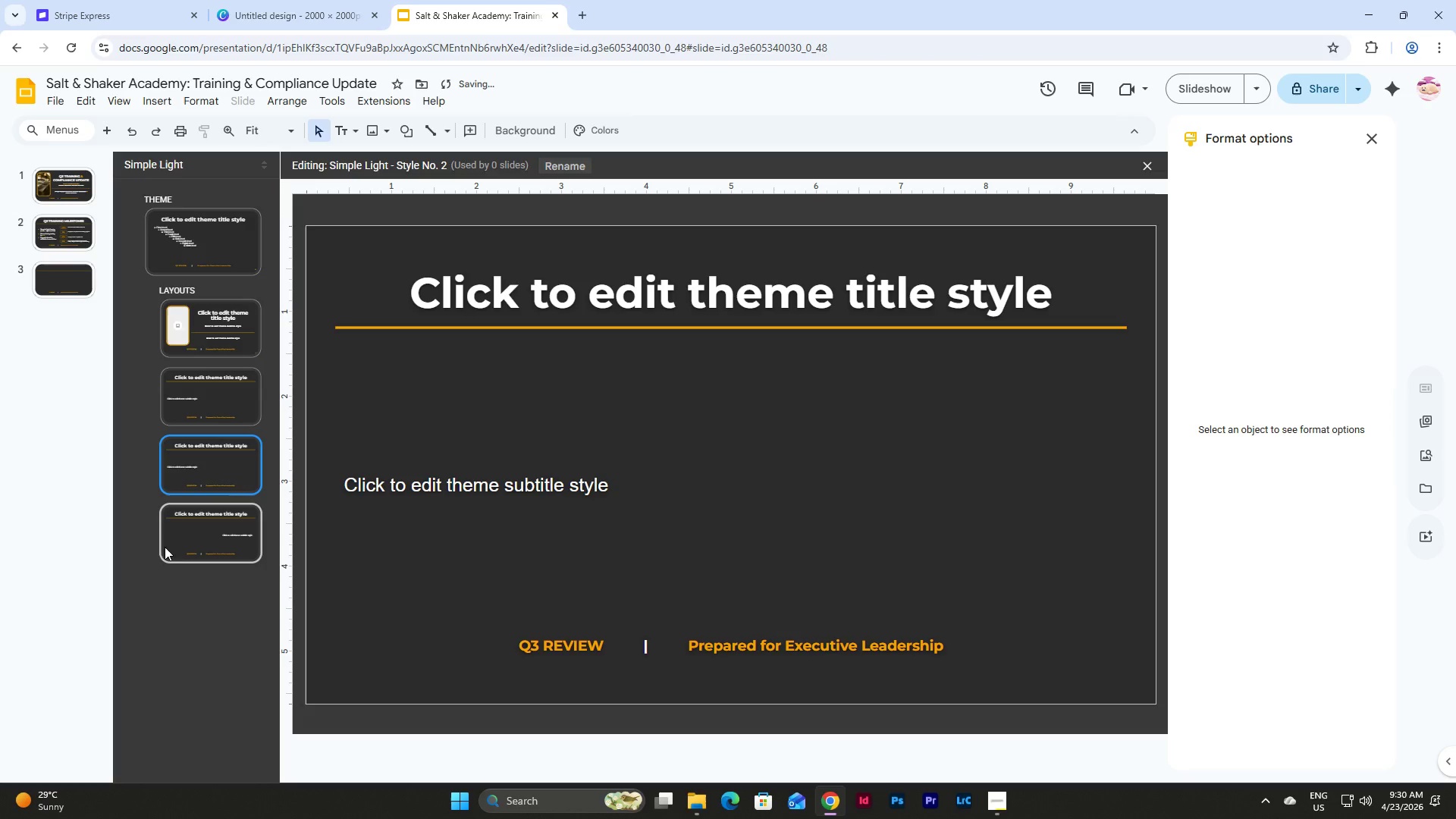 
left_click([207, 532])
 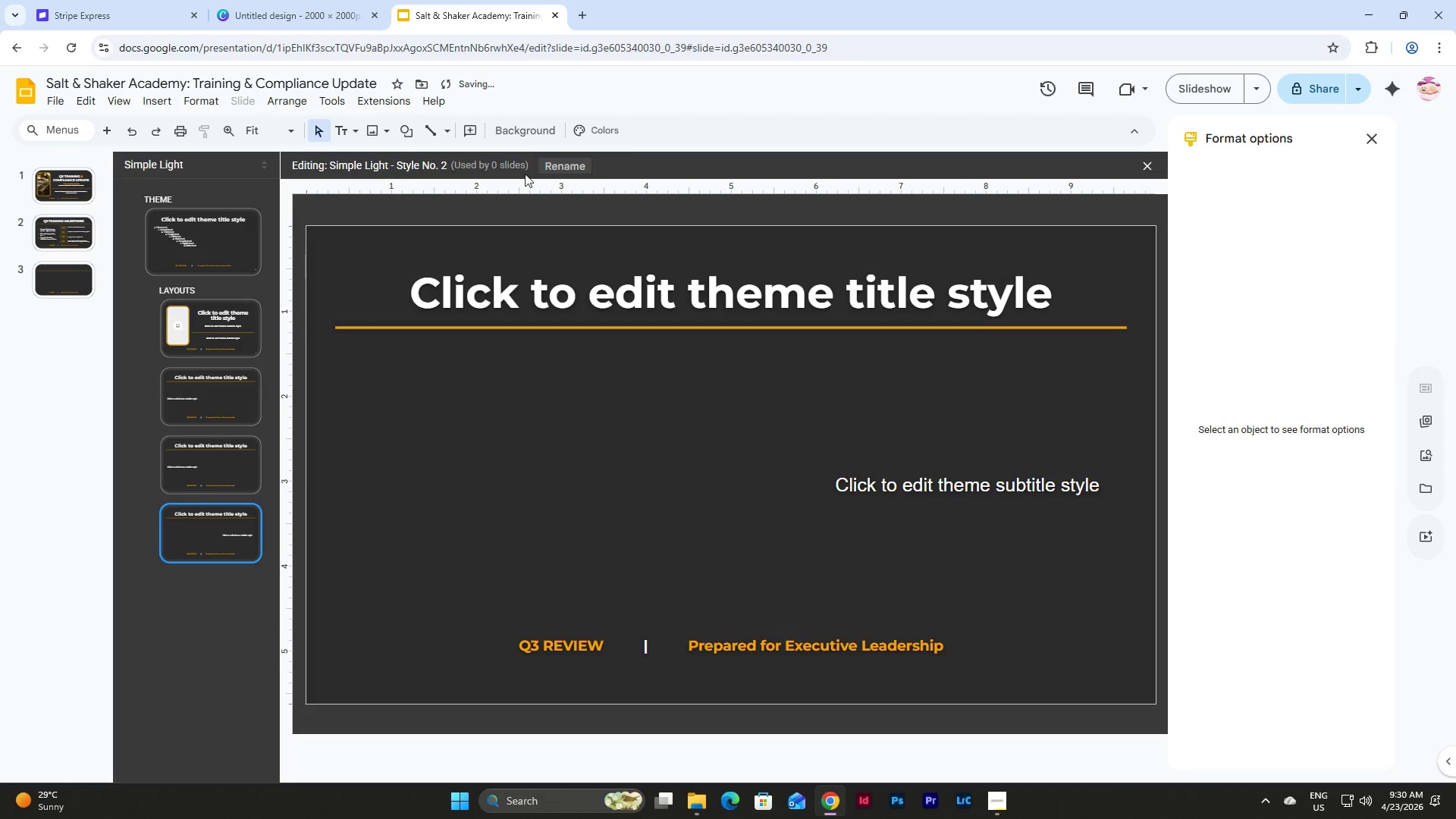 
left_click([563, 165])
 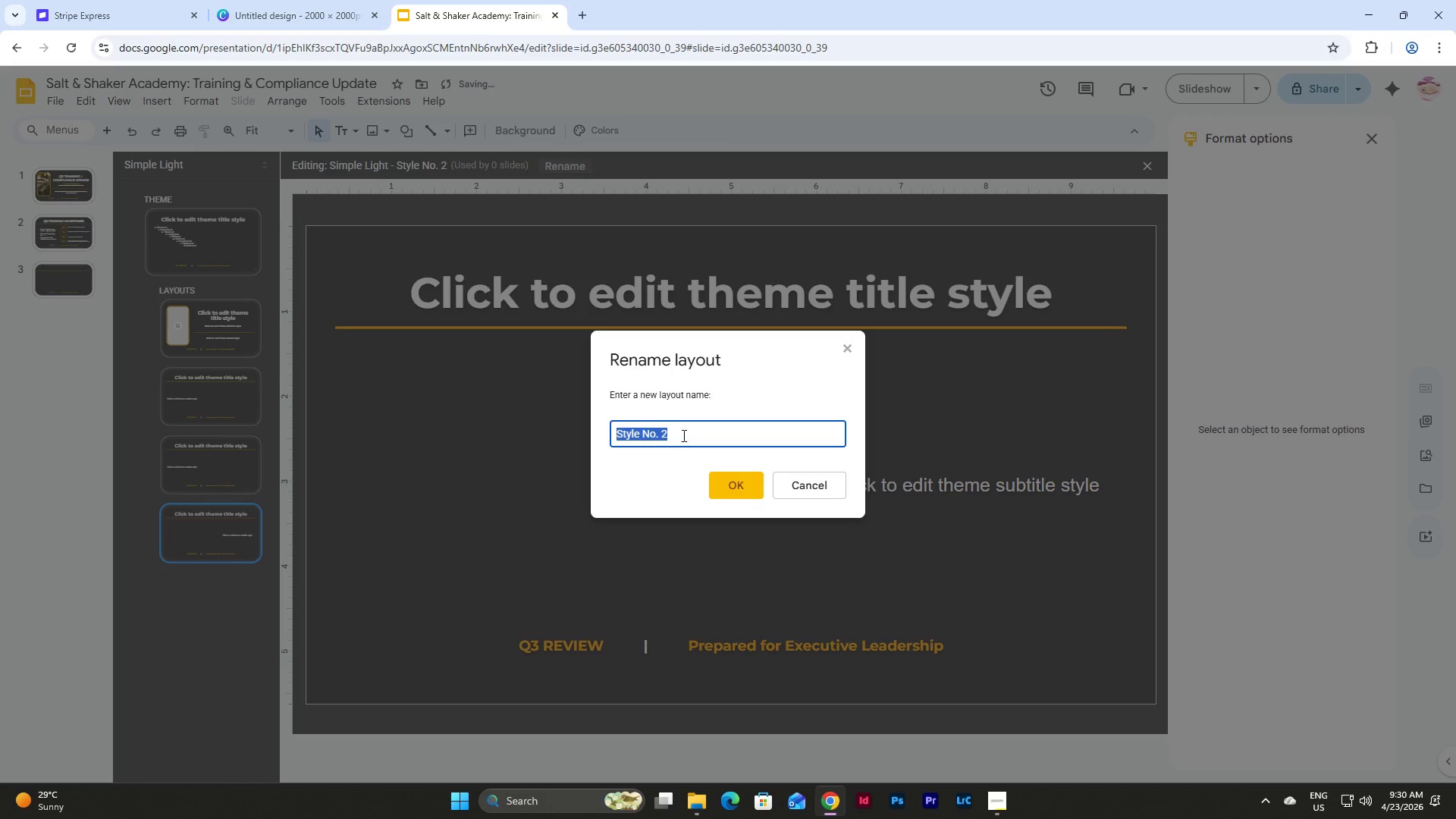 
left_click([664, 438])
 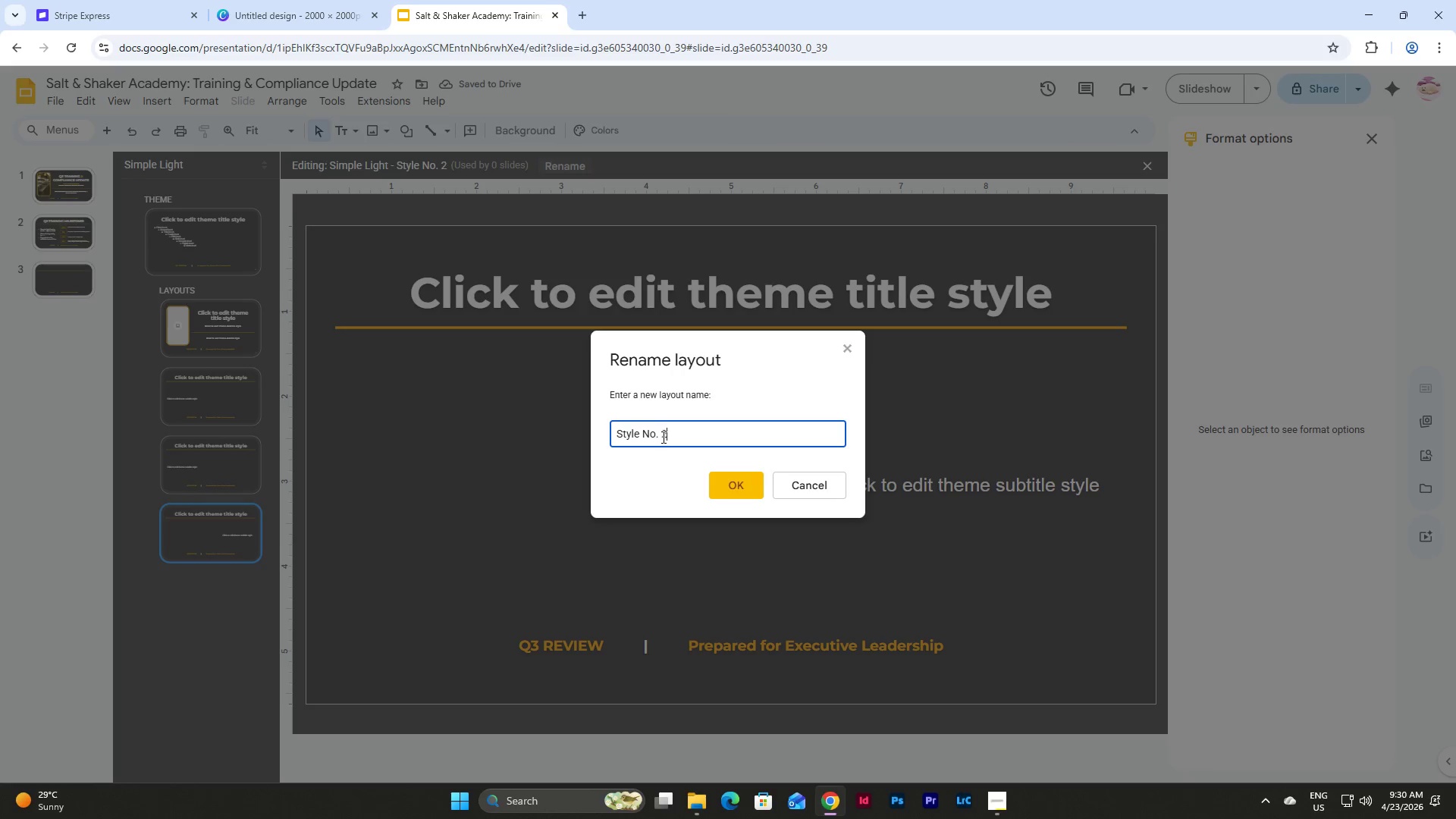 
left_click_drag(start_coordinate=[662, 436], to_coordinate=[682, 435])
 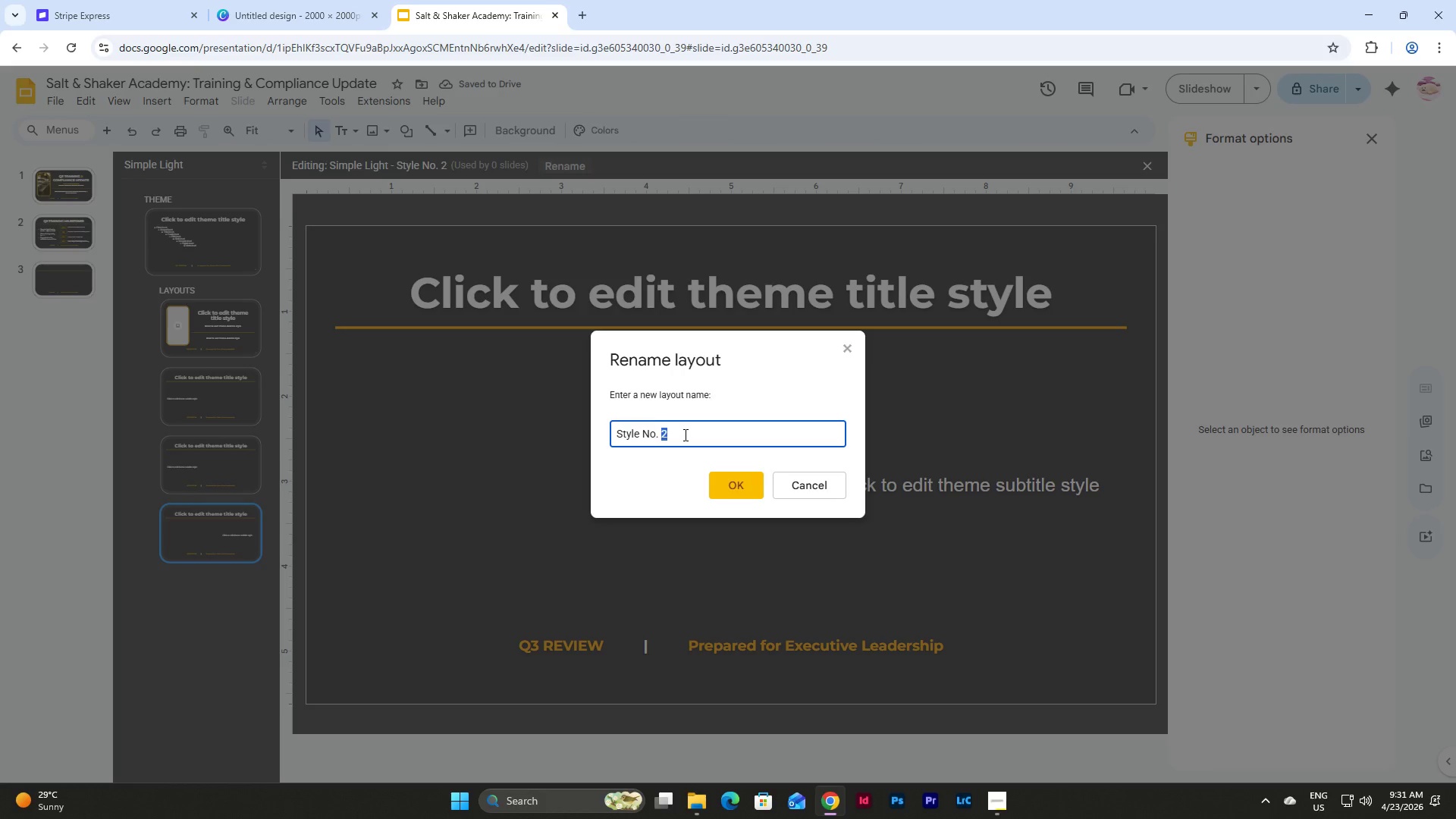 
key(Numpad3)
 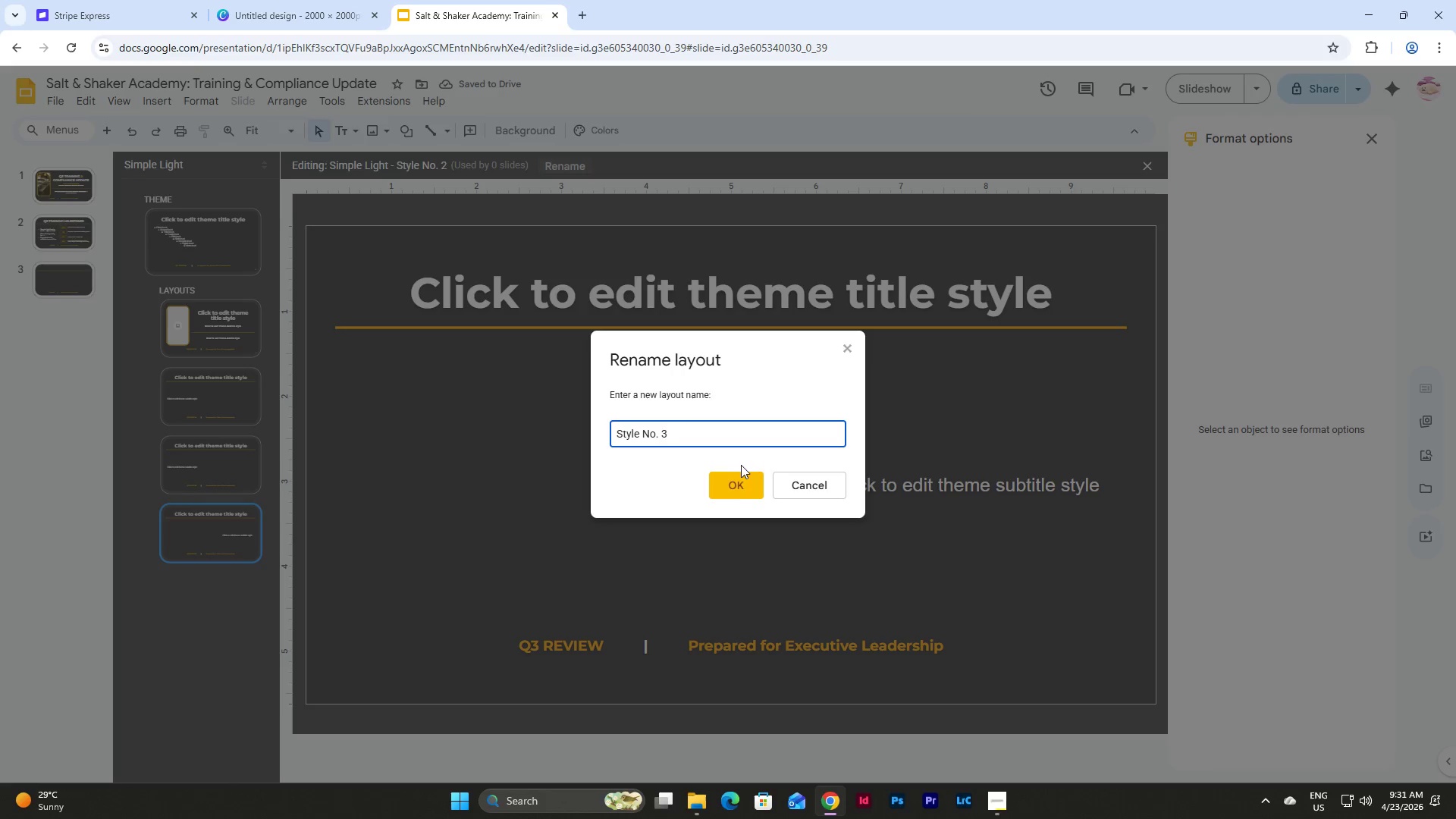 
left_click([745, 481])
 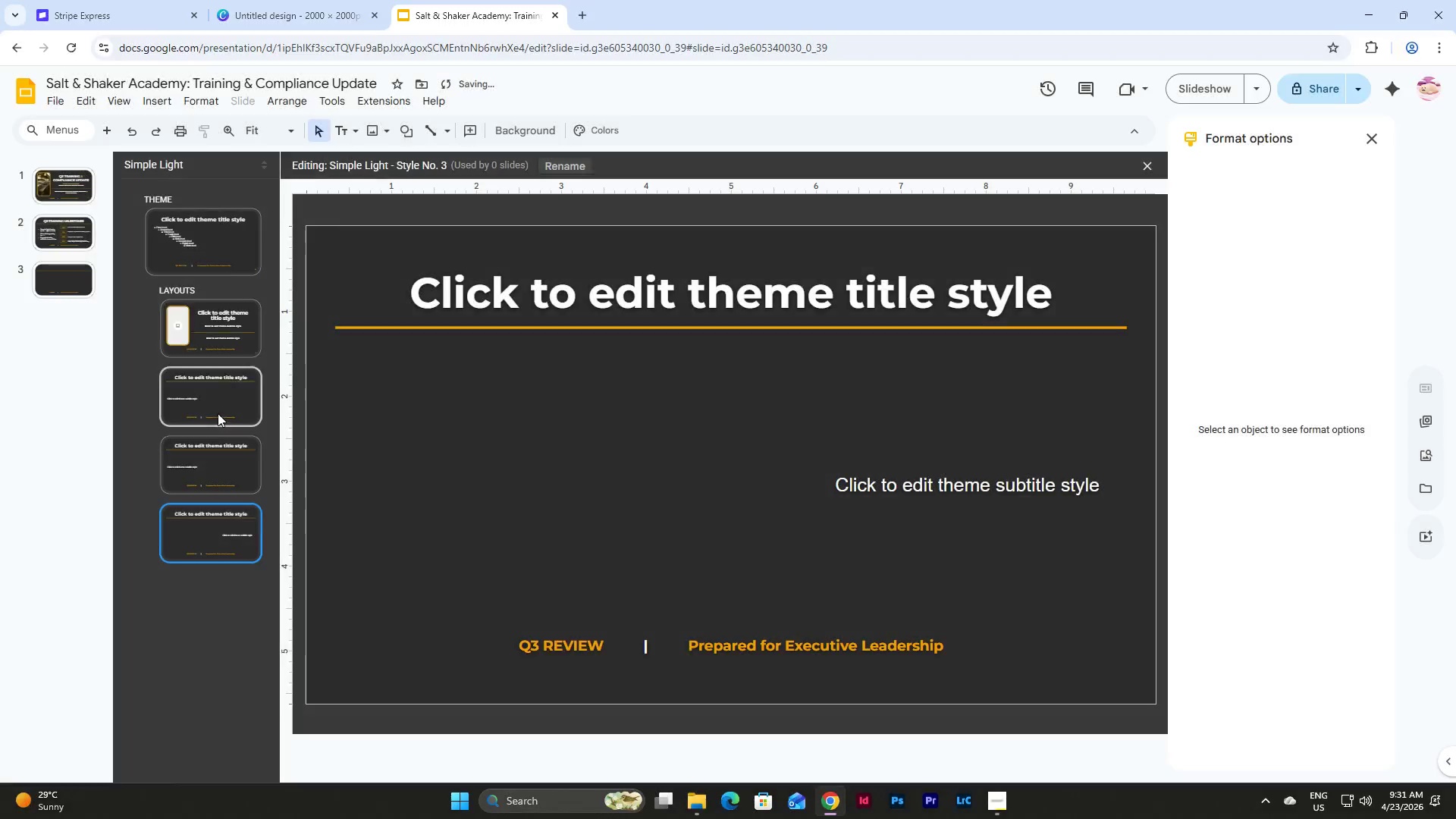 
left_click([209, 397])
 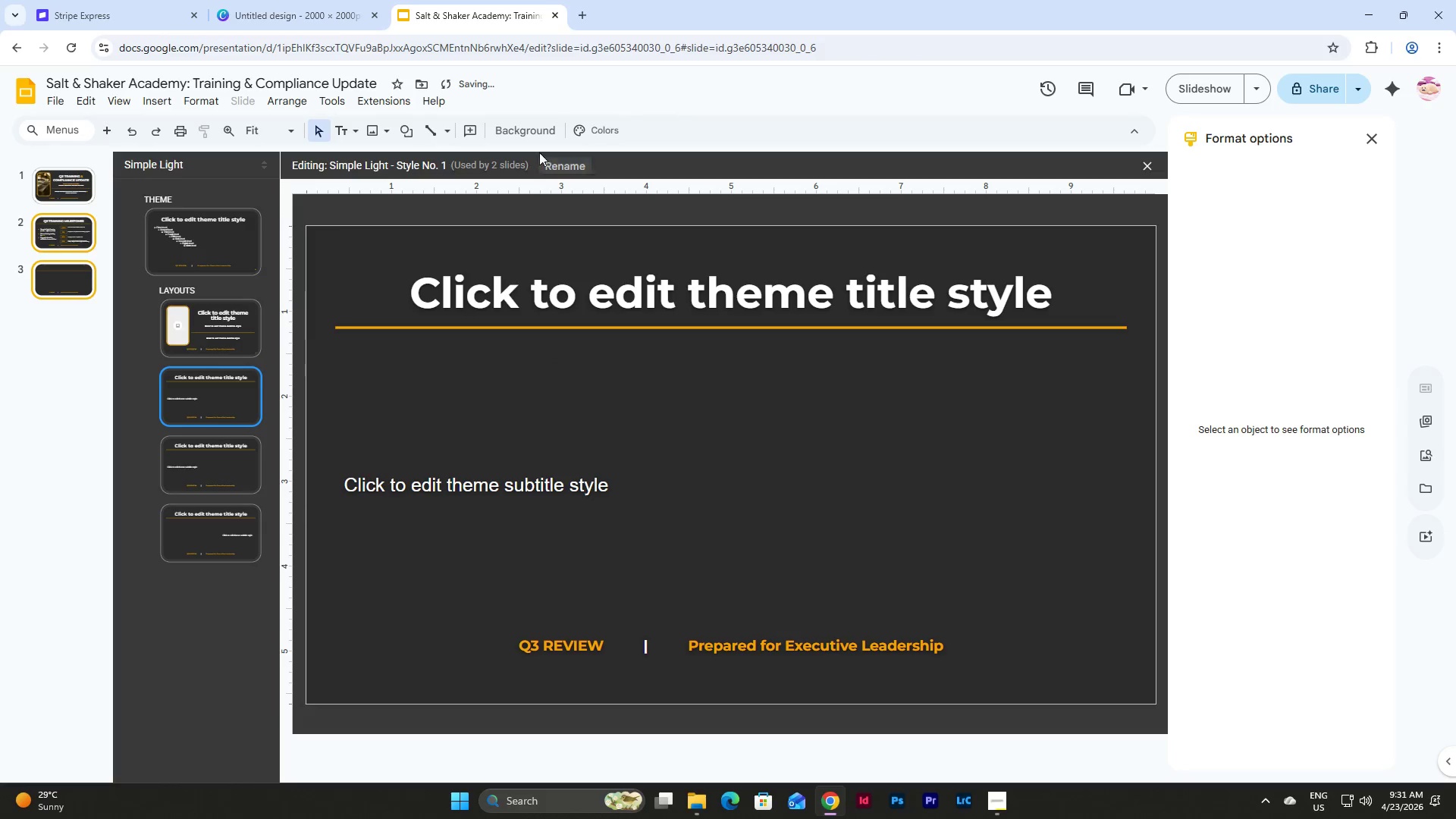 
left_click([572, 165])
 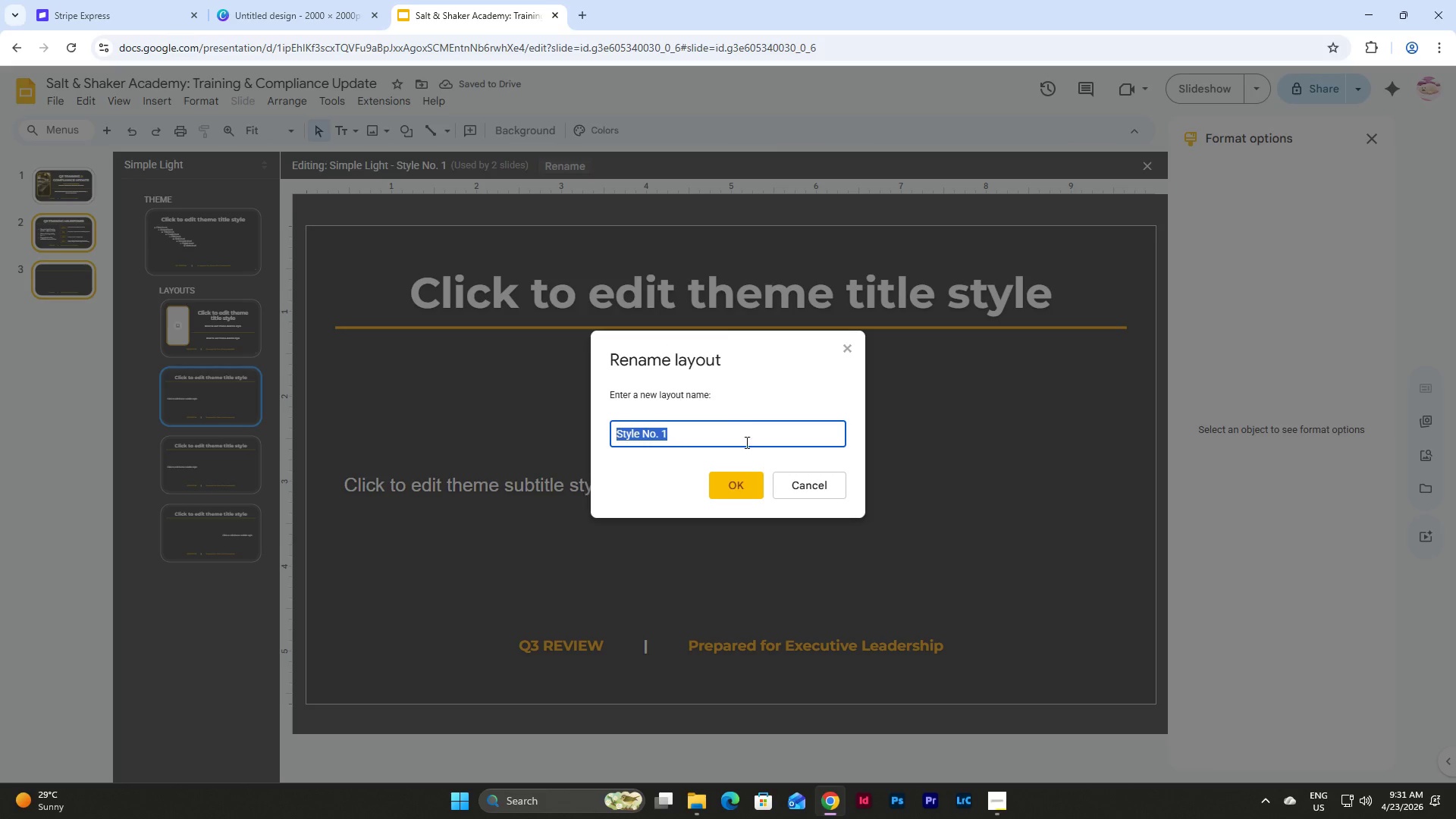 
left_click([826, 498])
 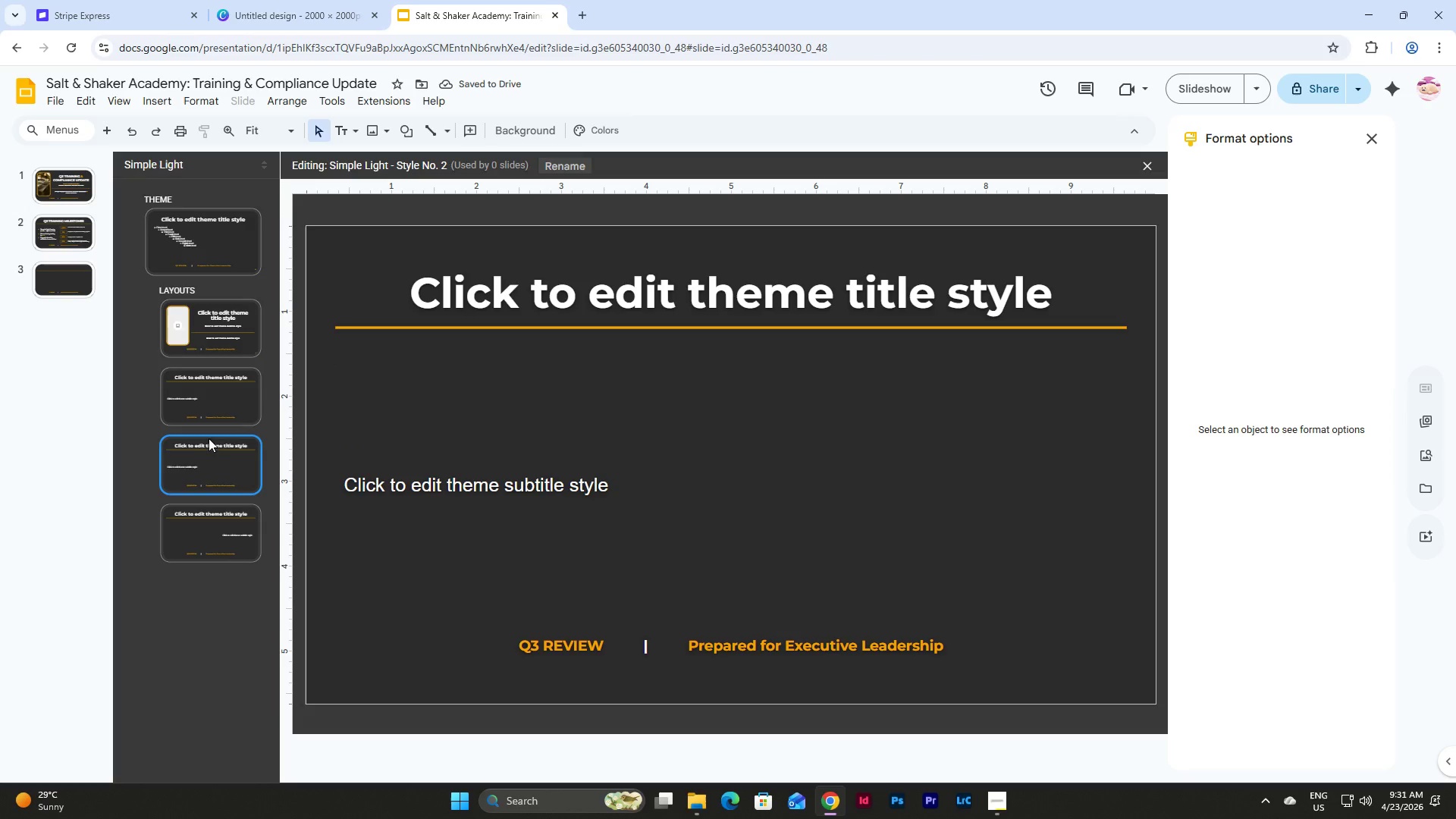 
double_click([225, 449])
 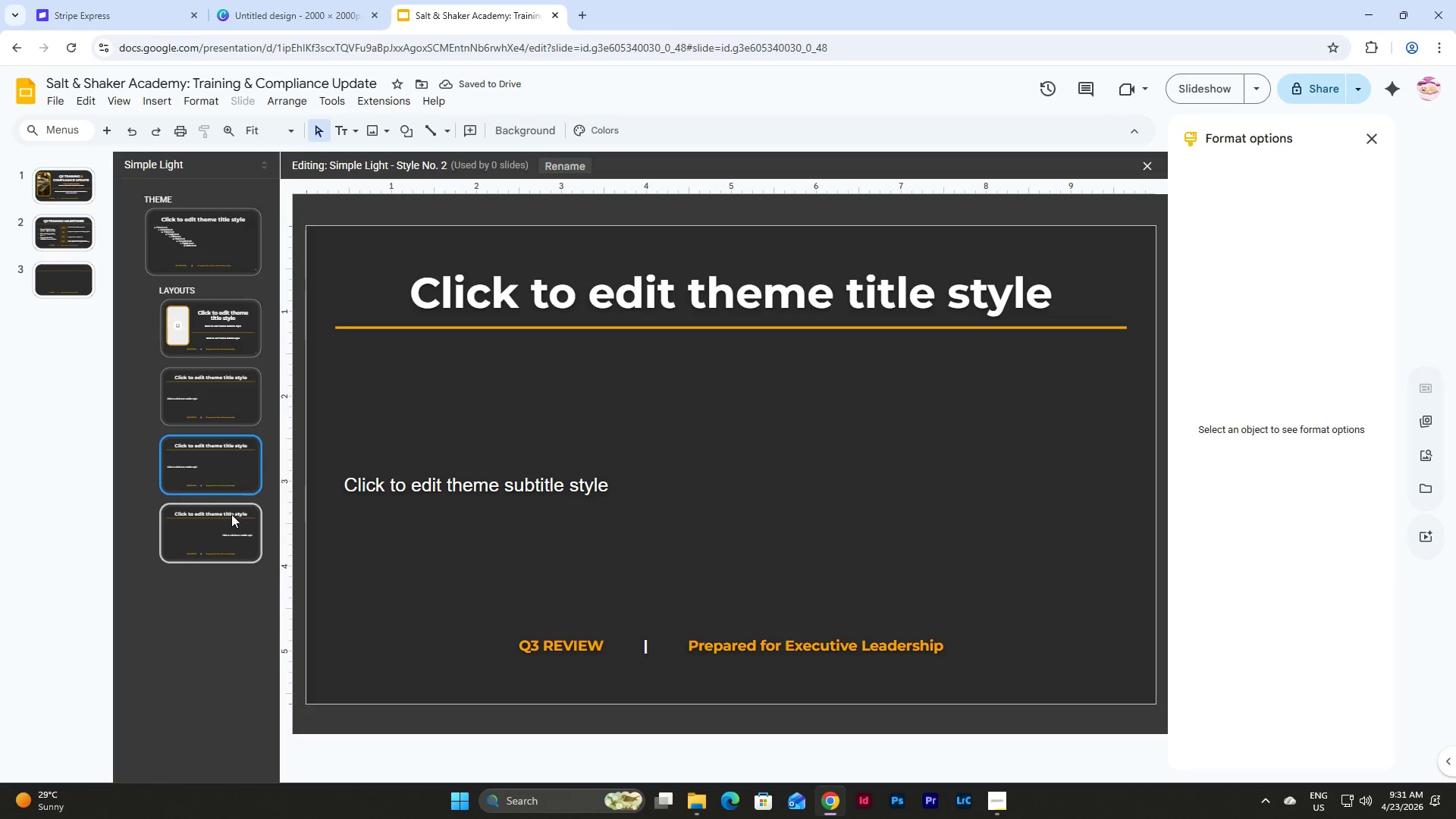 
left_click([231, 522])
 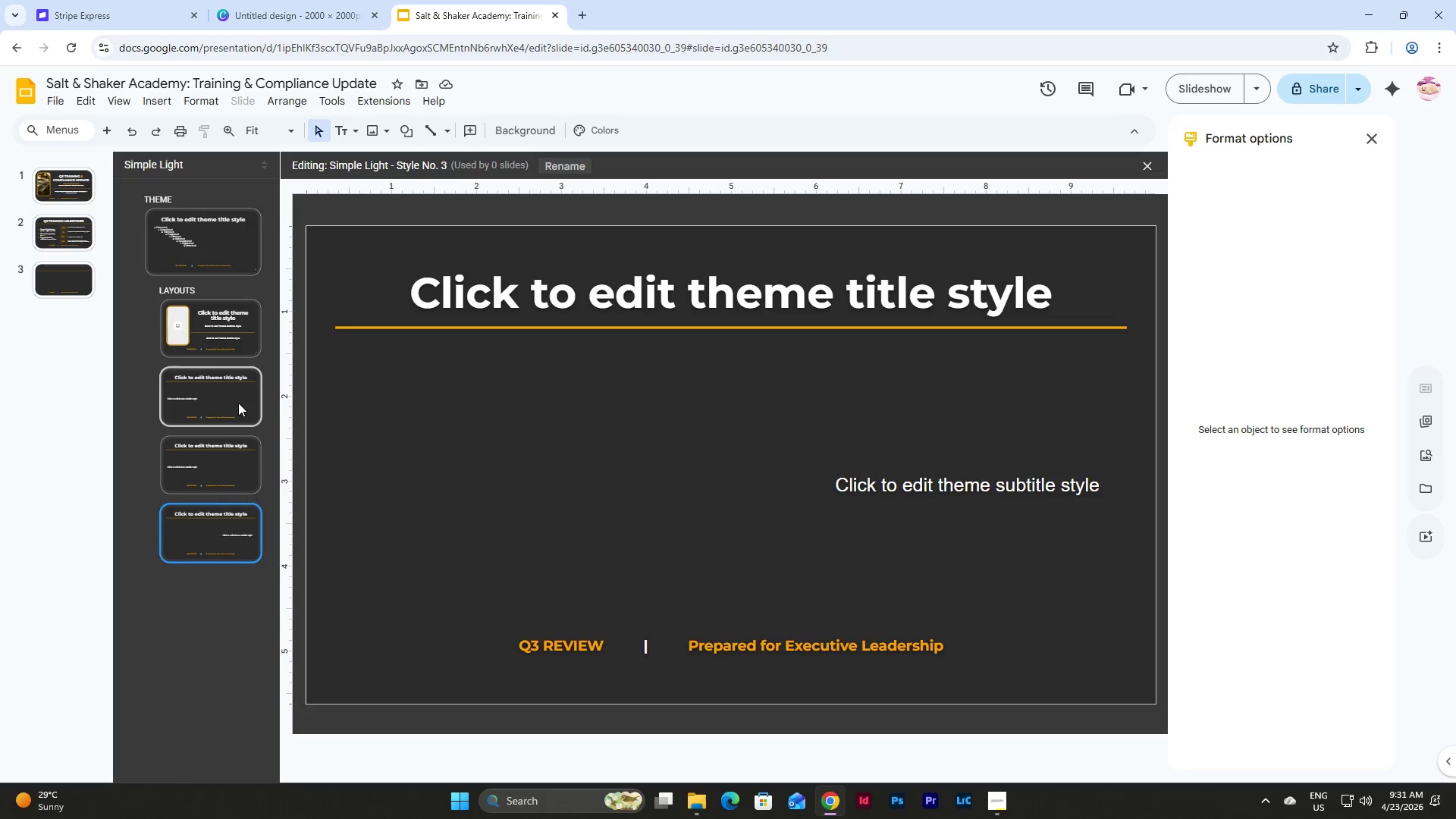 
left_click([237, 384])
 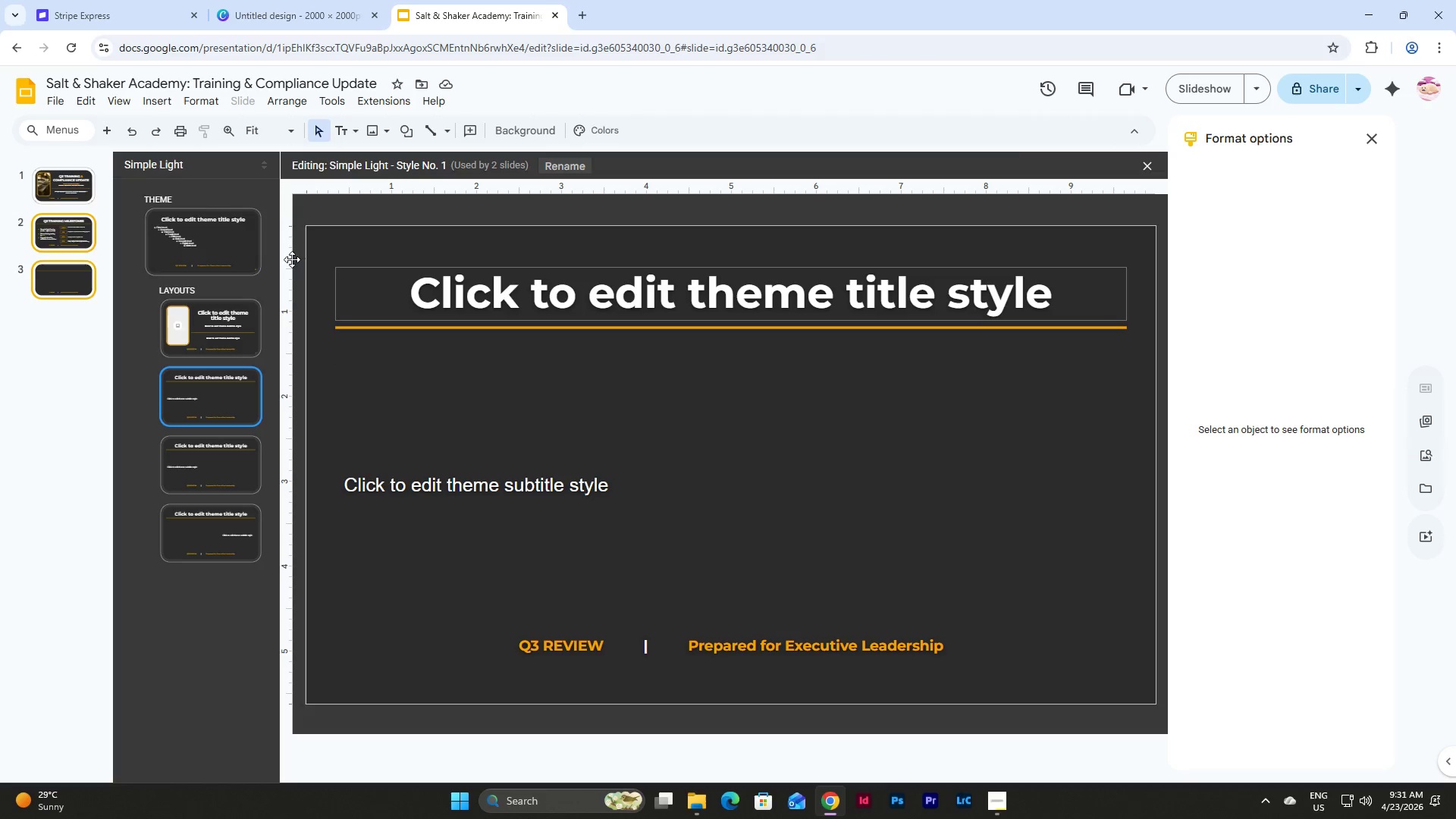 
left_click([57, 224])
 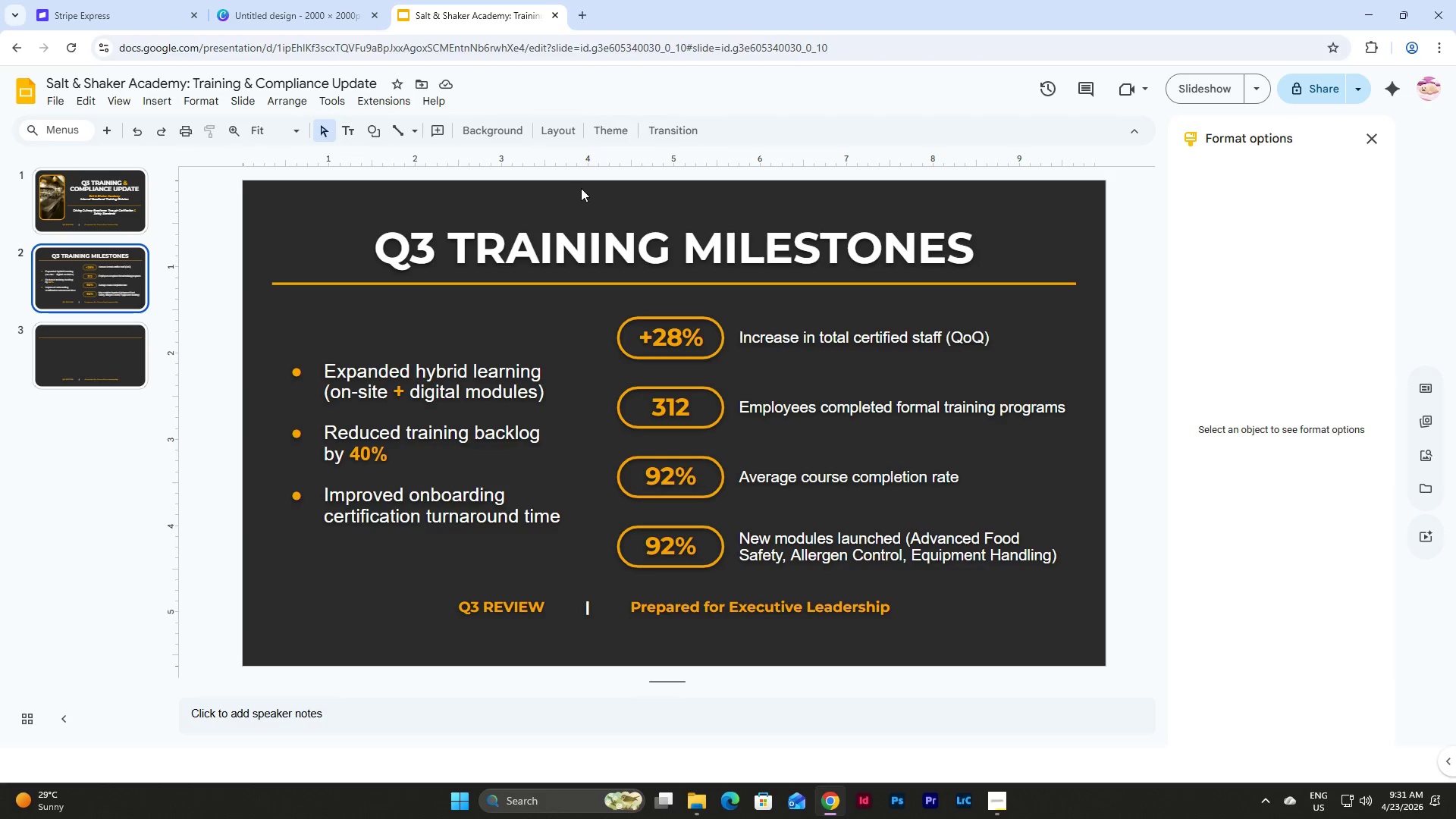 
double_click([560, 133])
 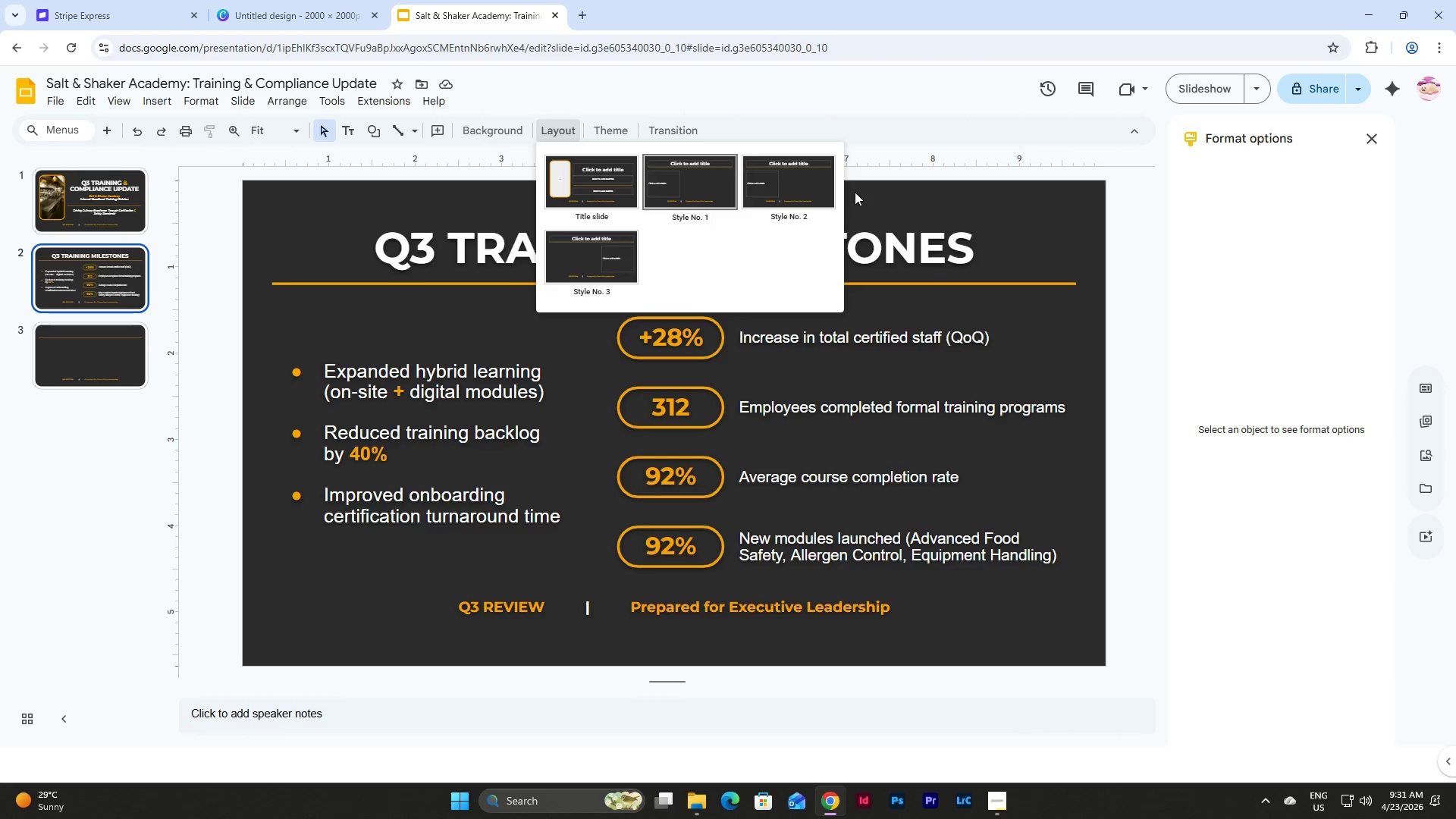 
left_click([805, 186])
 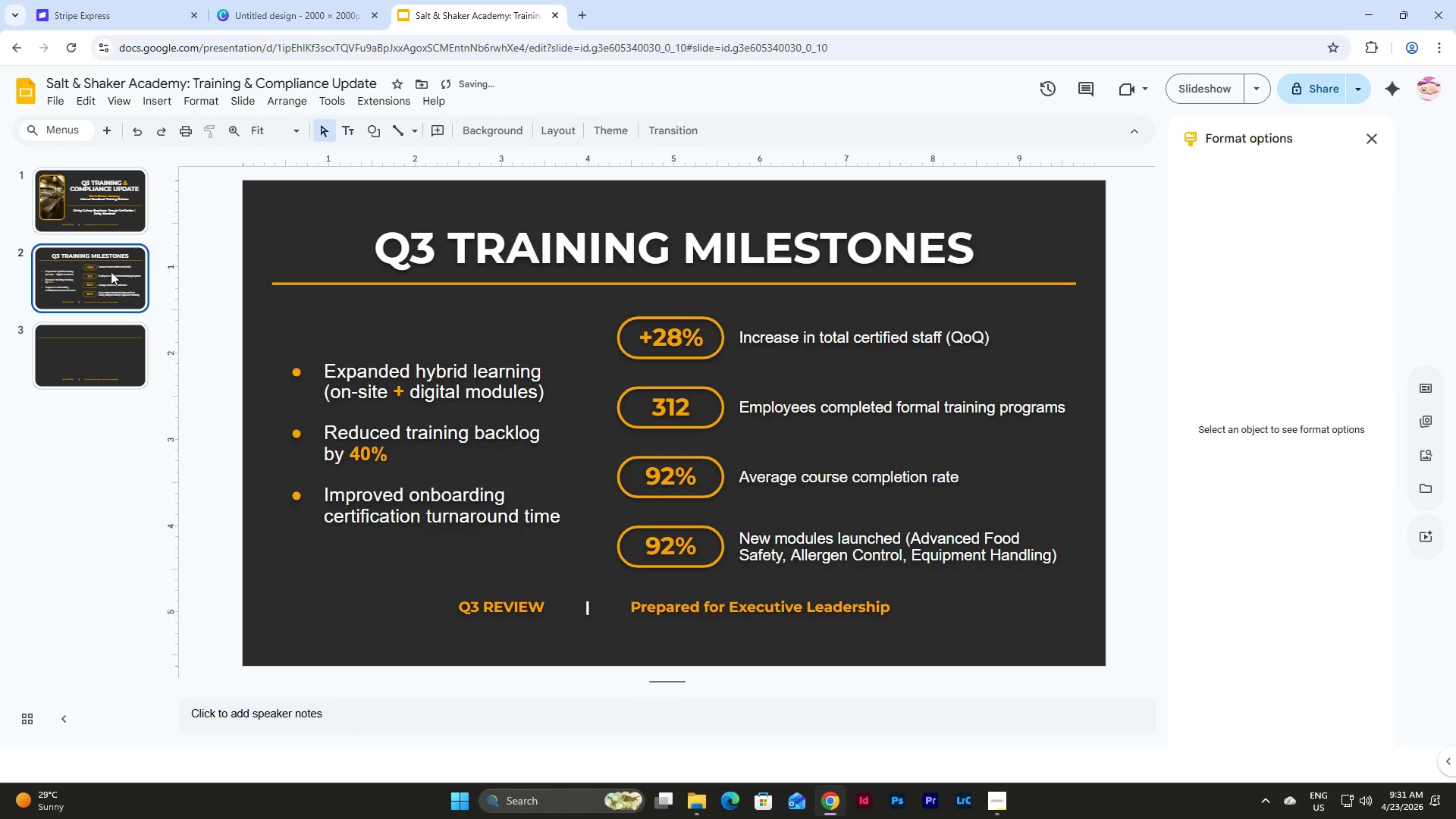 
left_click([103, 358])
 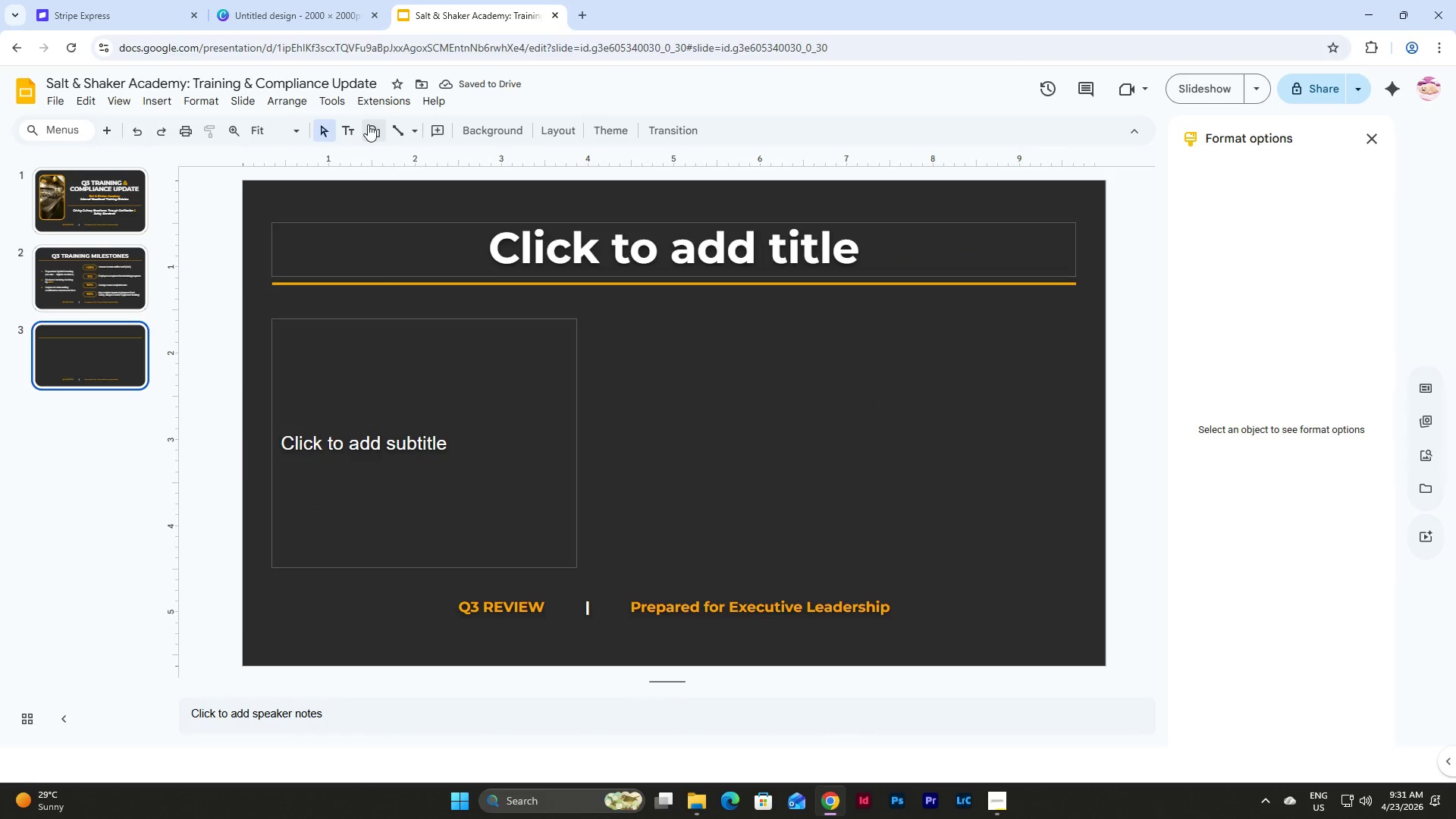 
mouse_move([515, 128])
 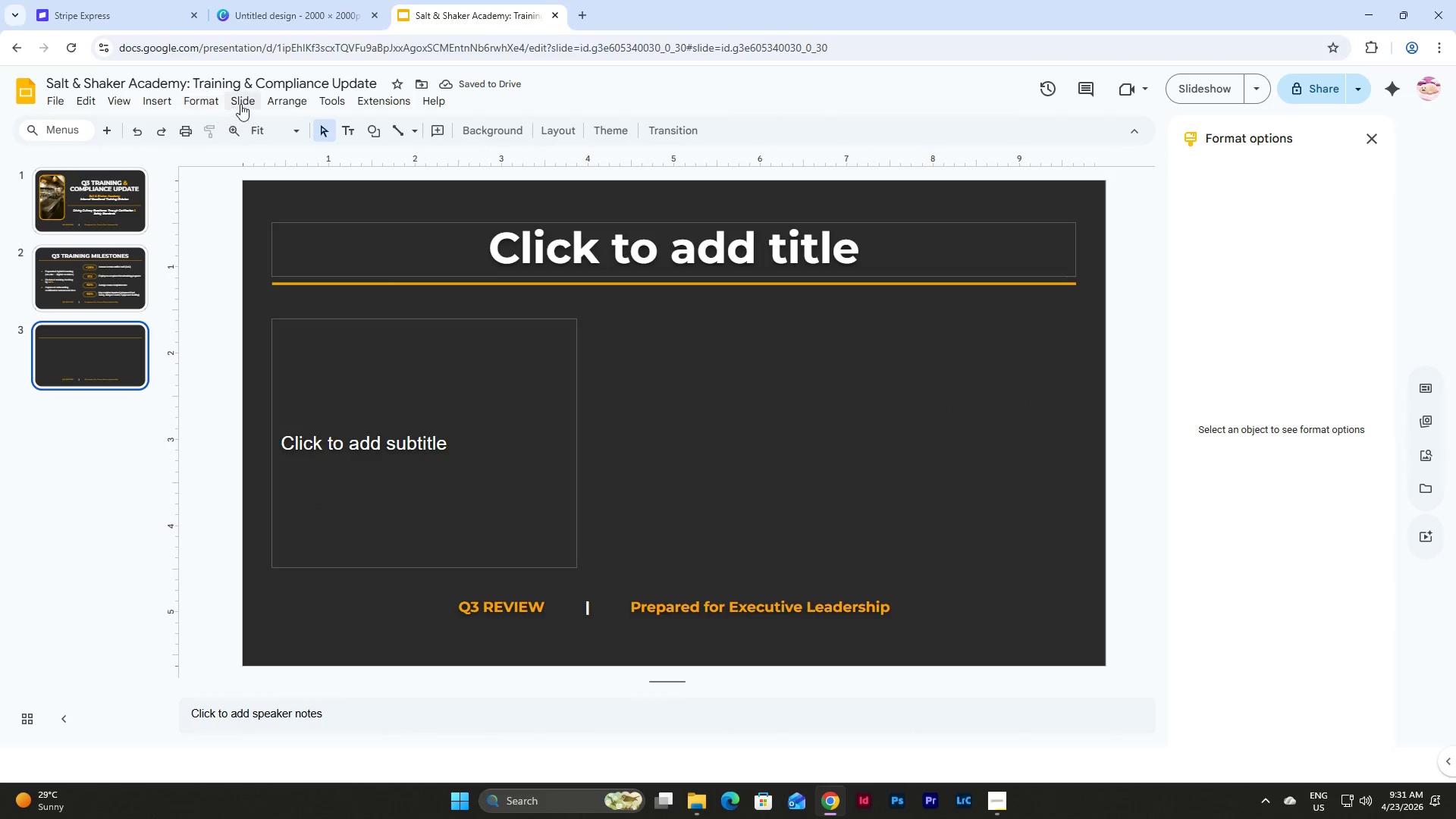 
left_click([247, 99])
 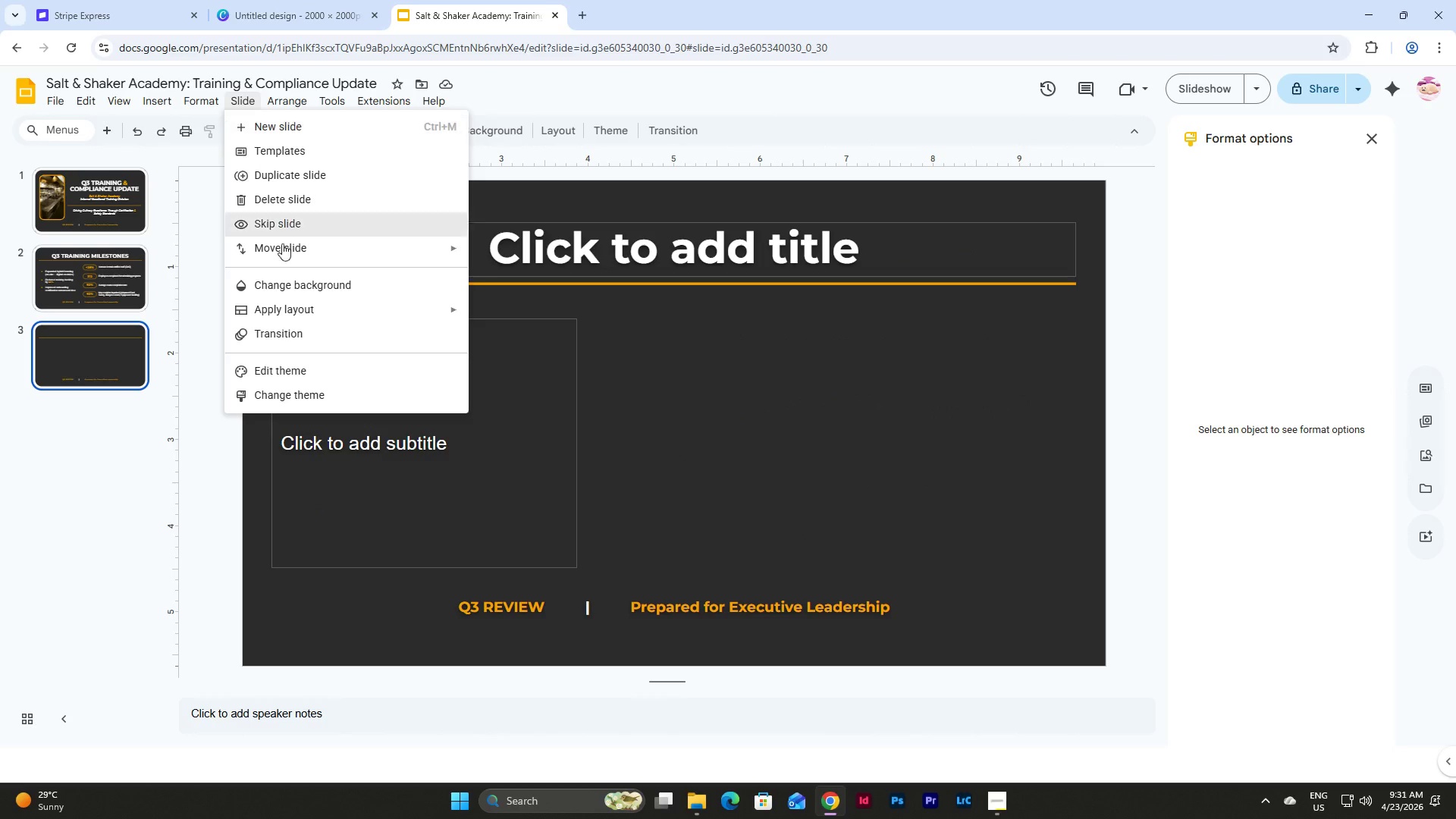 
left_click([303, 371])
 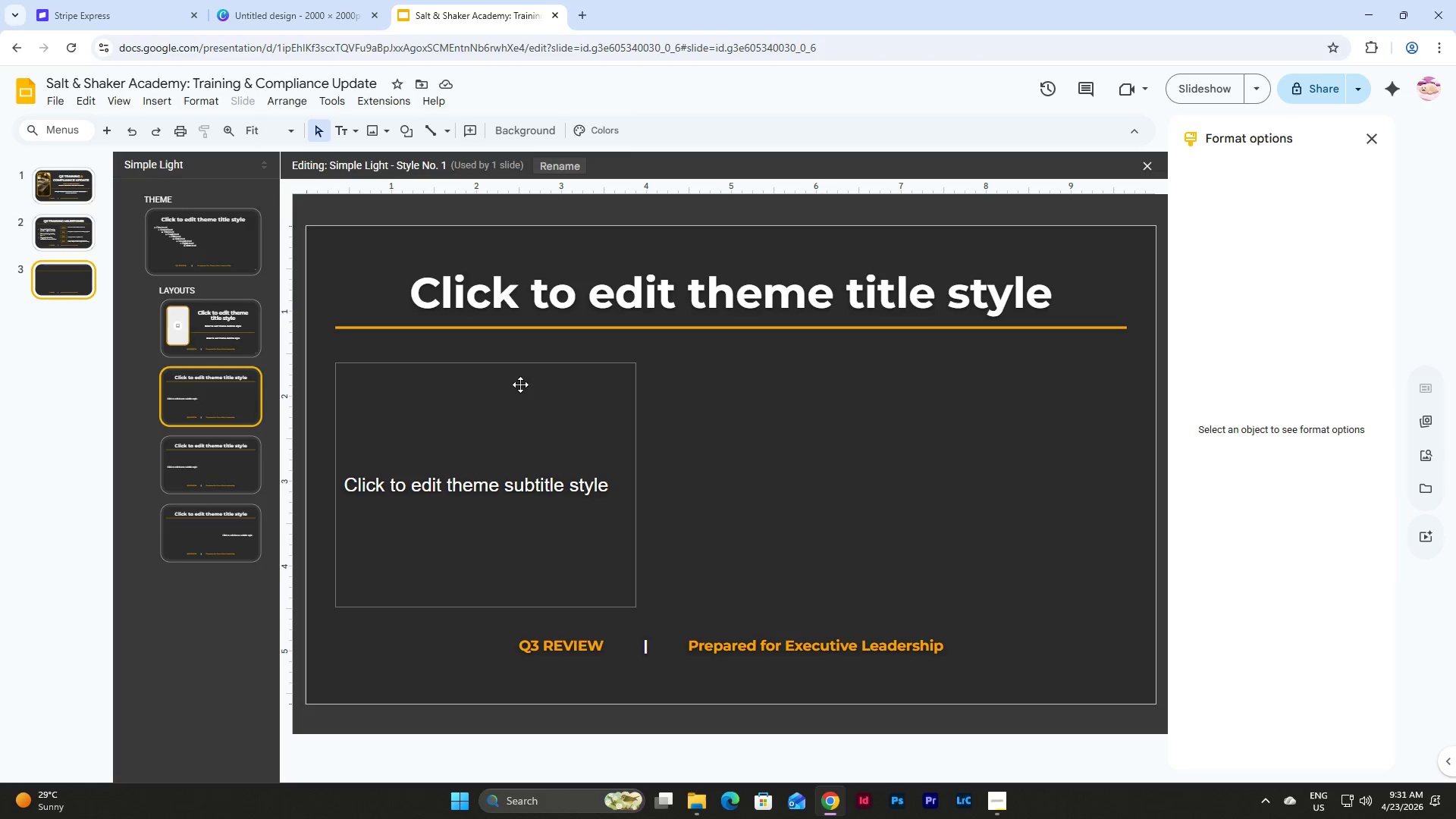 
left_click([541, 369])
 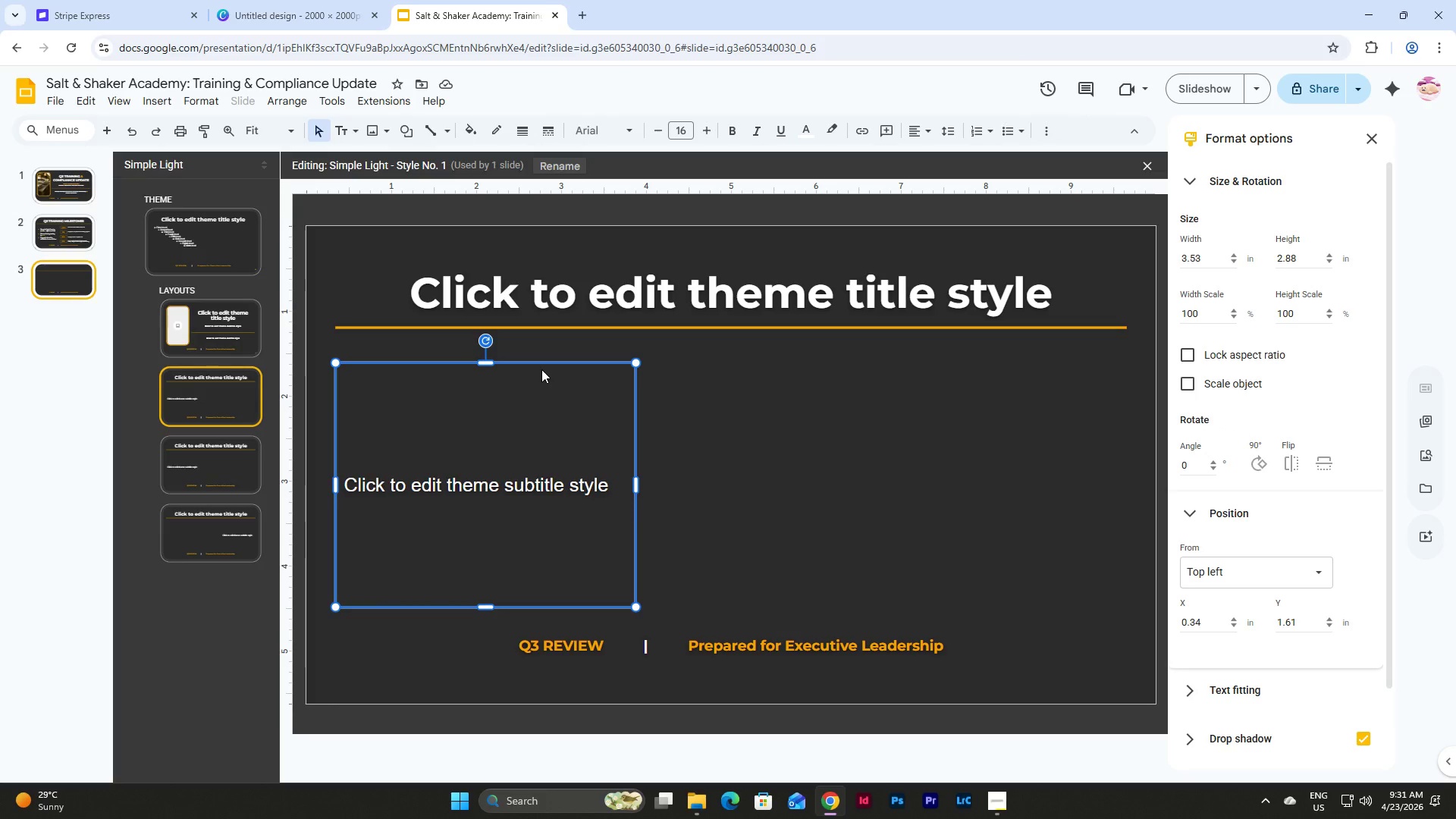 
key(Backspace)
 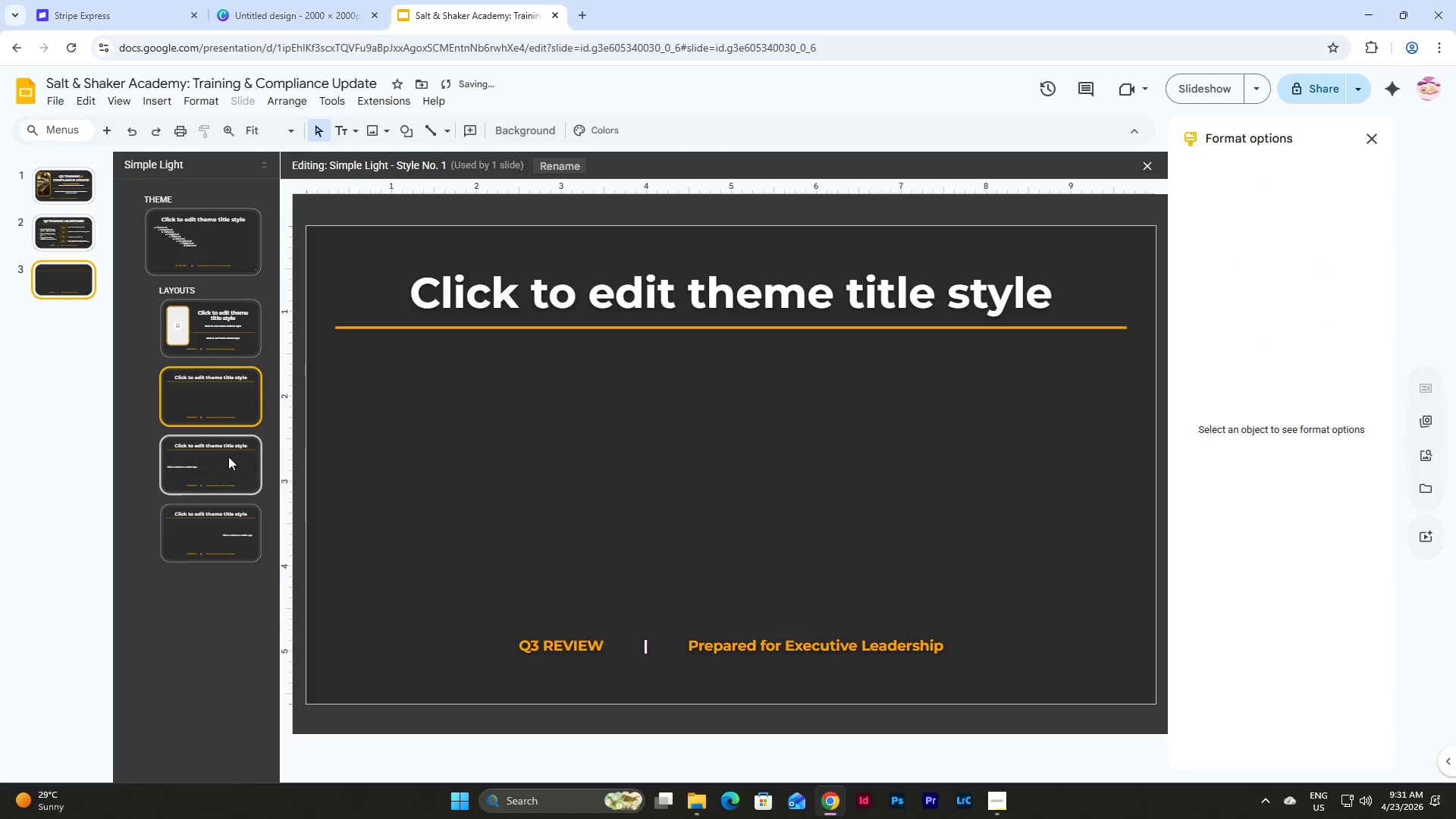 
left_click([639, 391])
 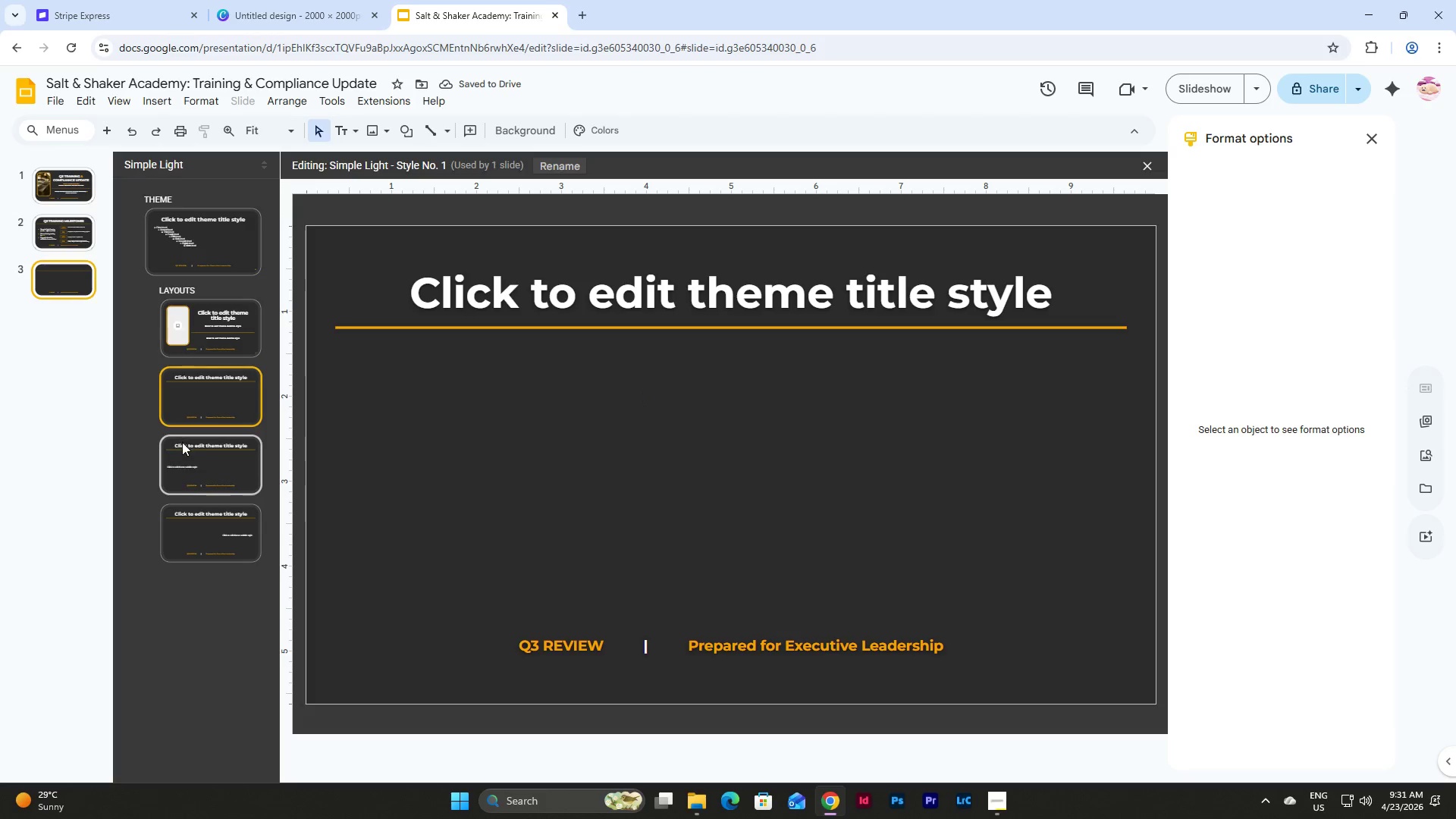 
left_click([204, 453])
 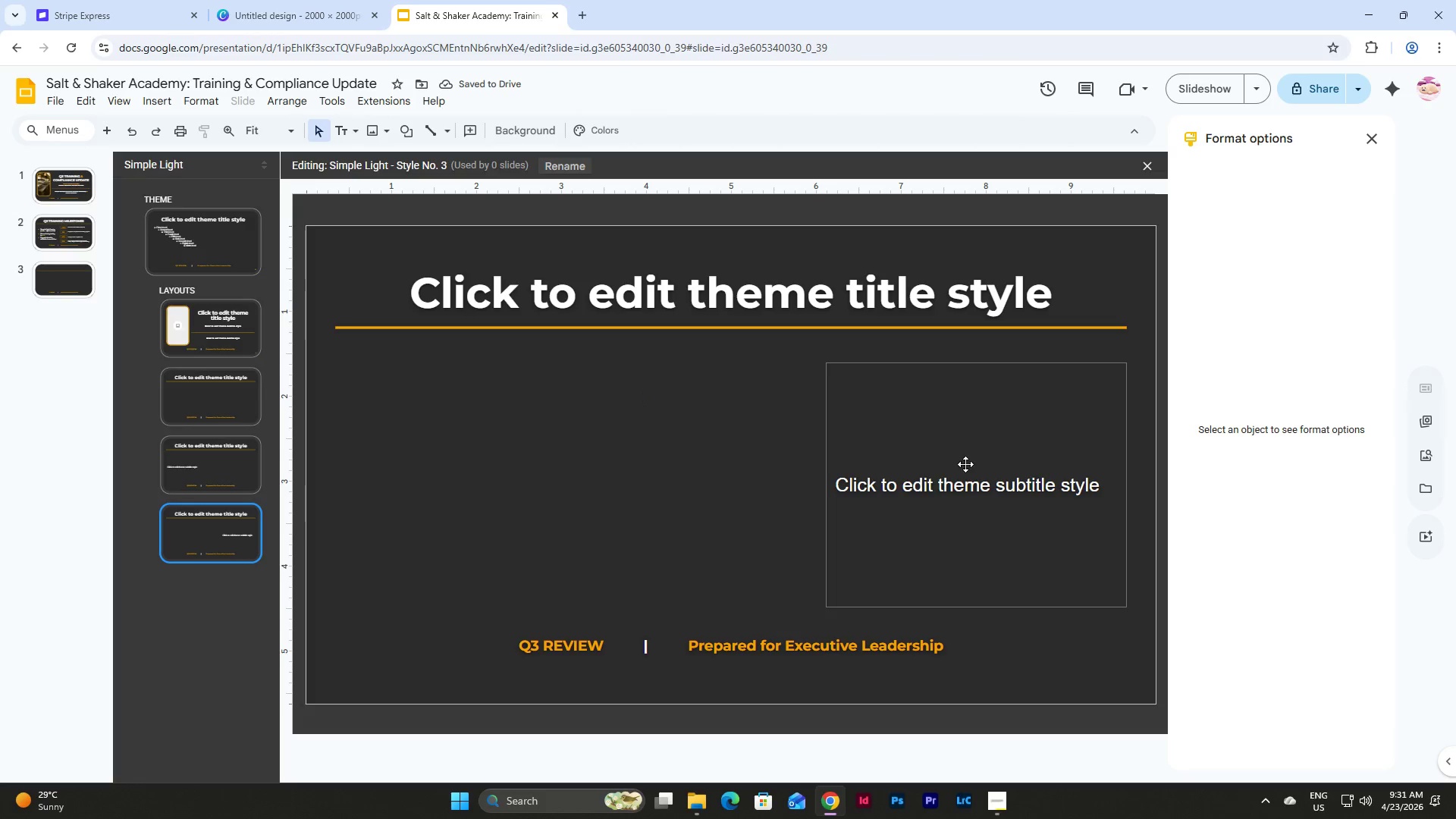 
left_click([233, 446])
 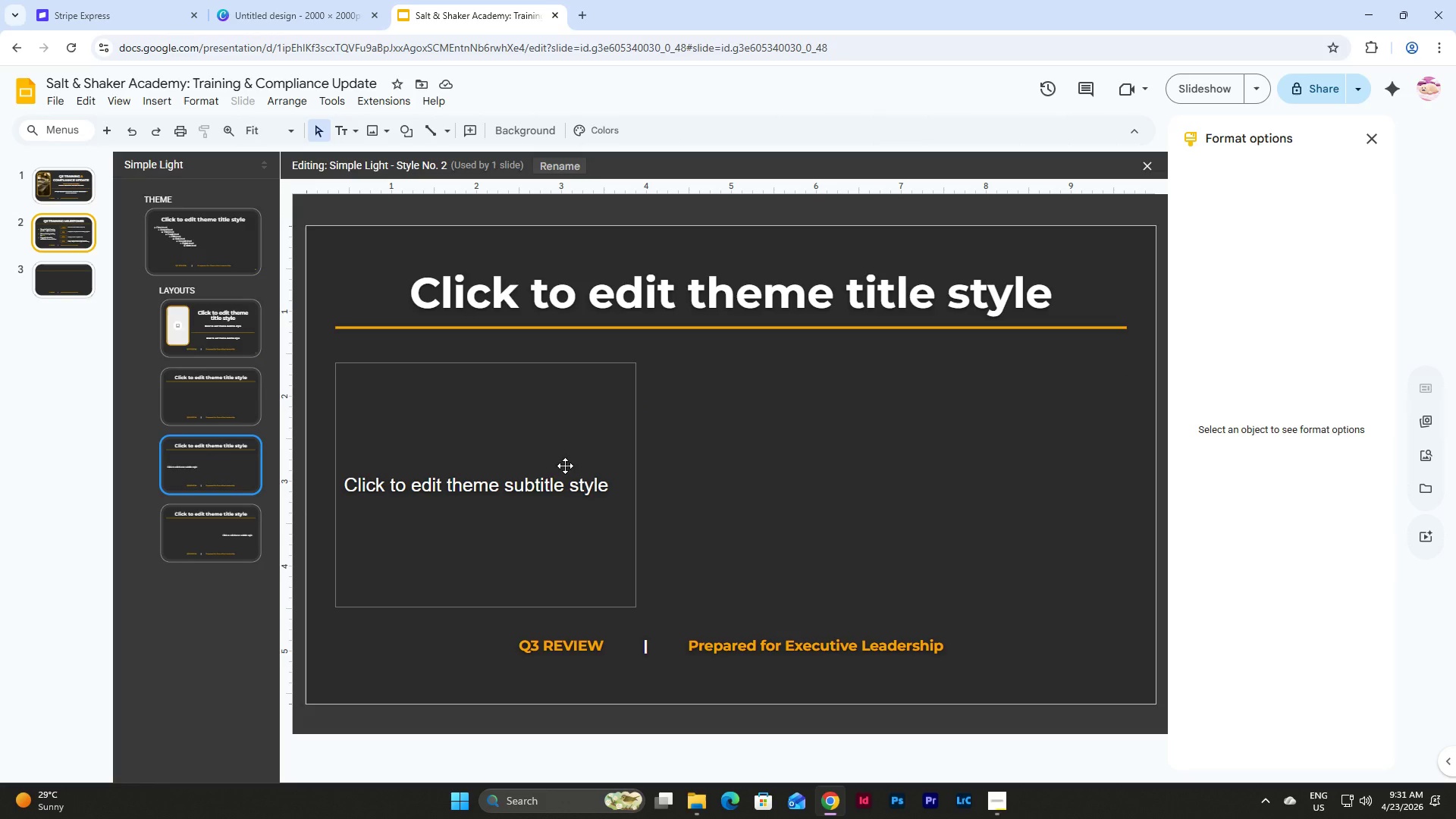 
left_click([229, 537])
 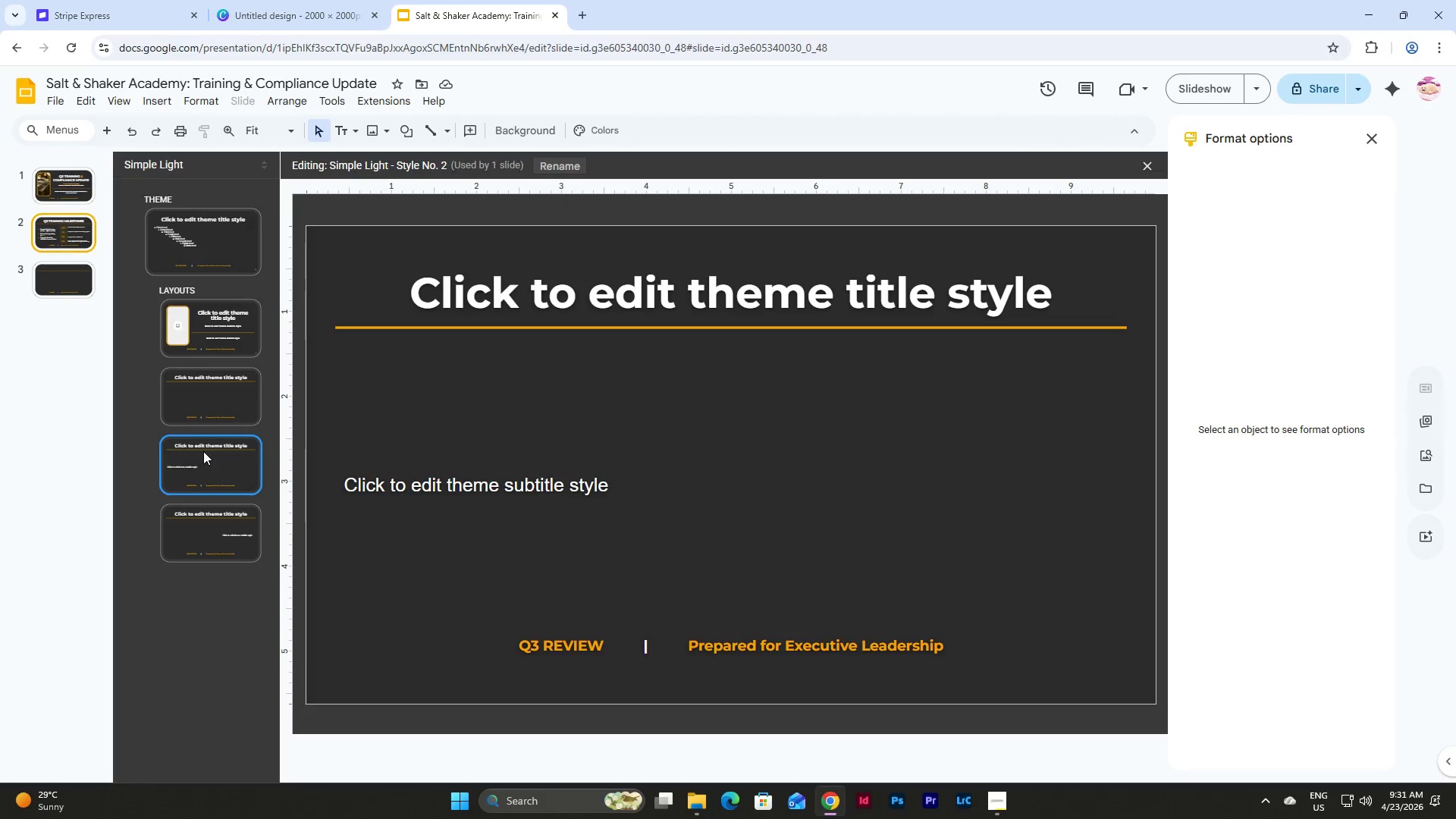 
double_click([208, 515])
 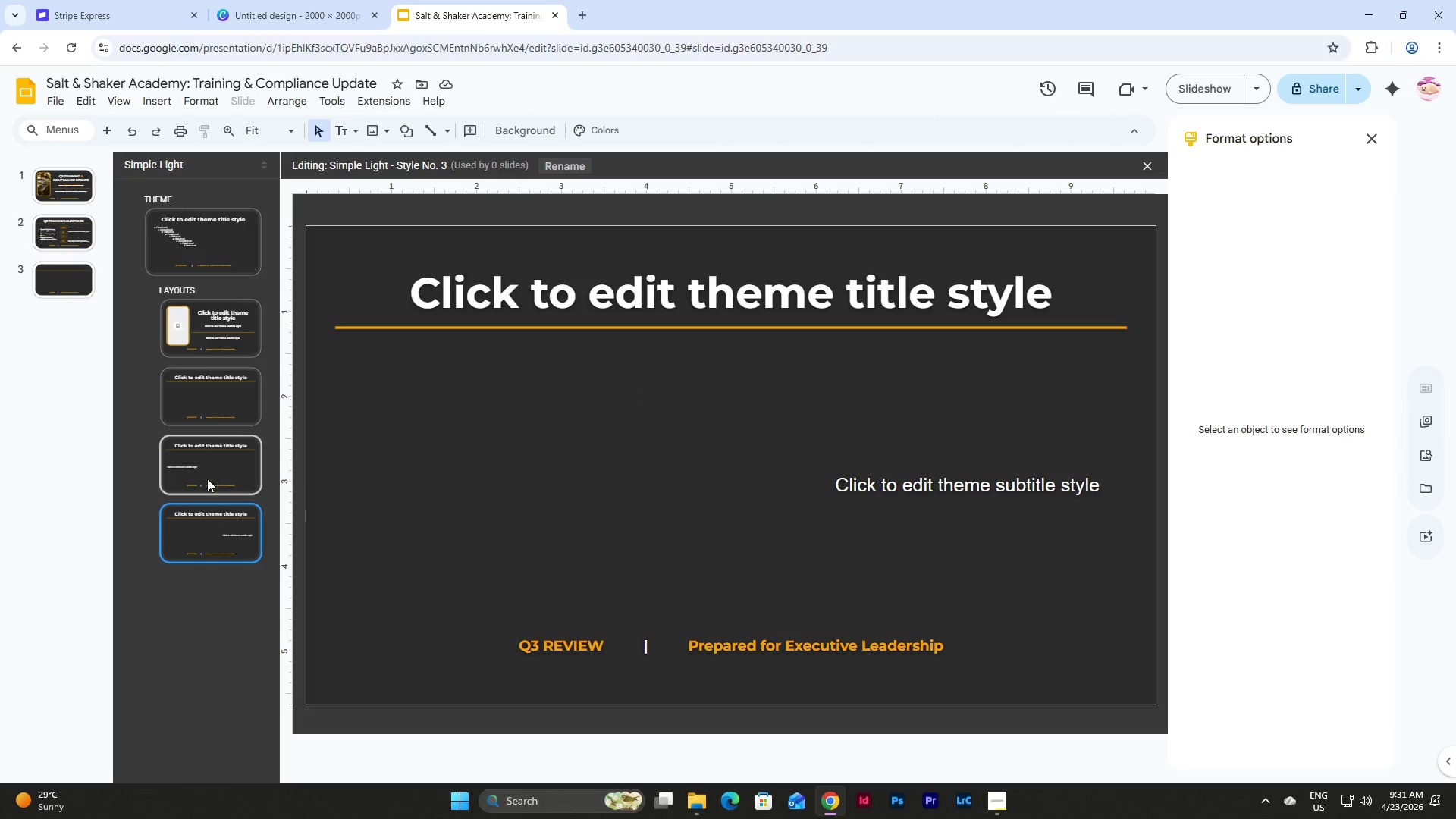 
triple_click([204, 445])
 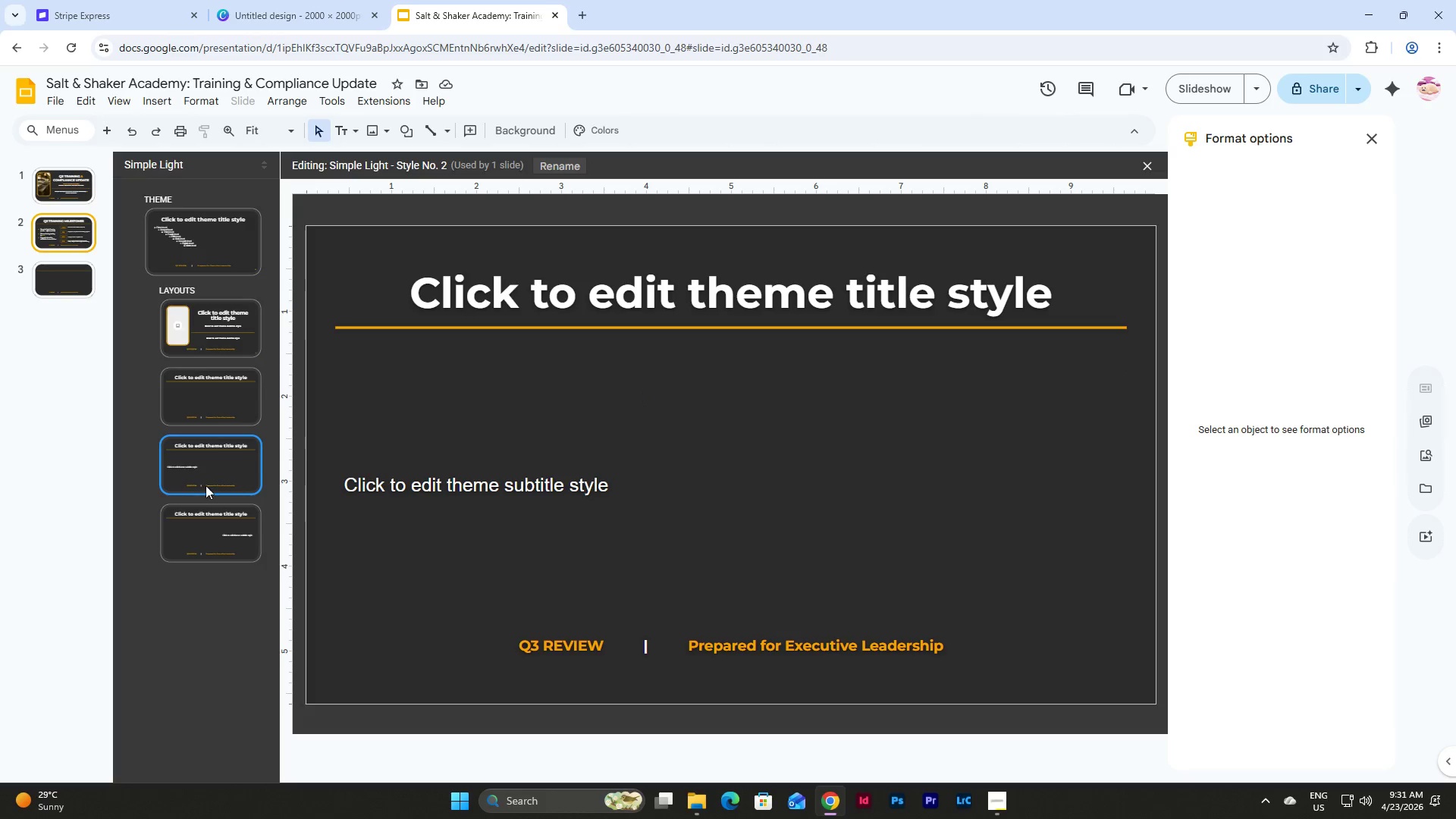 
left_click([207, 522])
 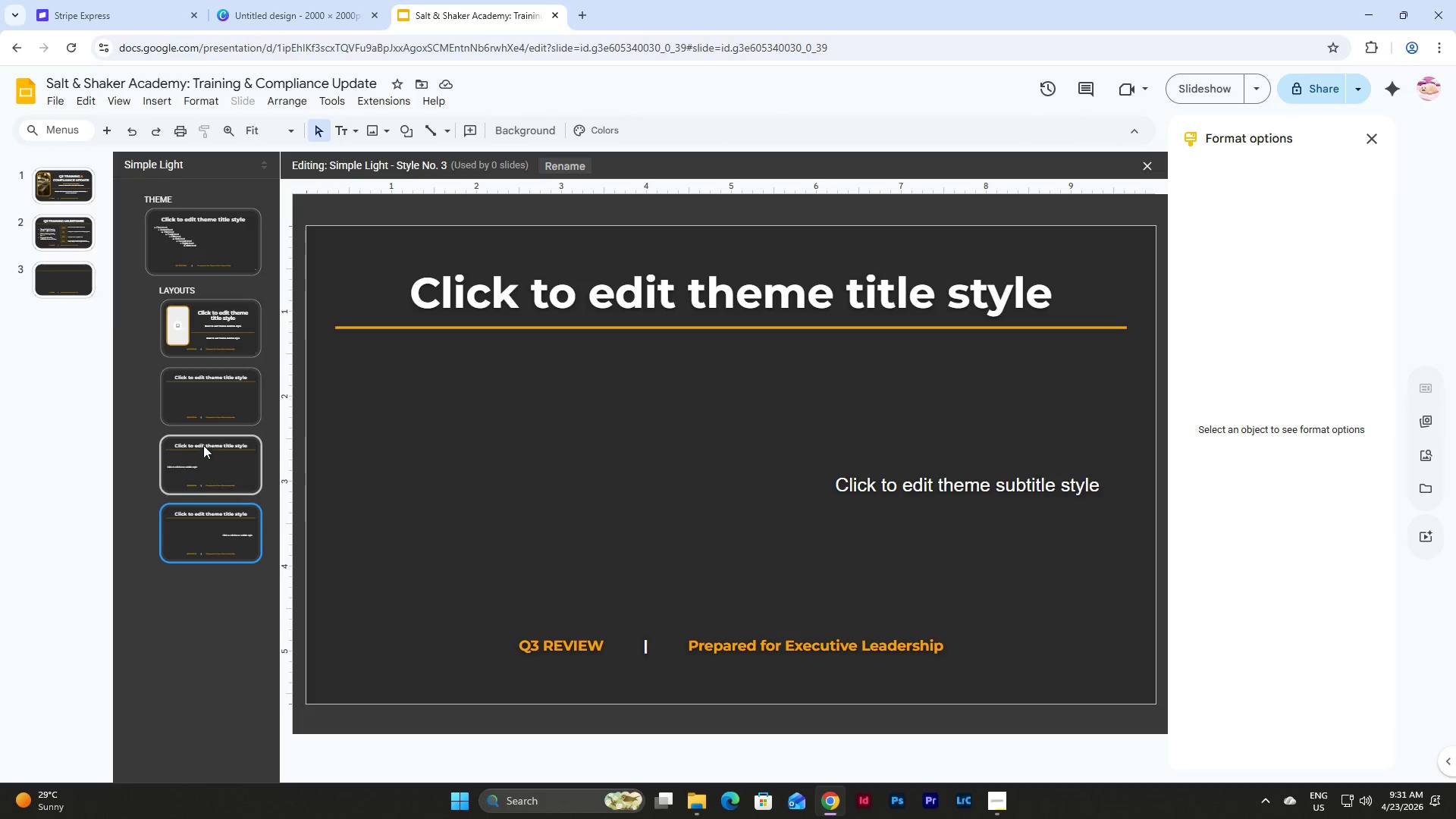 
left_click([39, 265])
 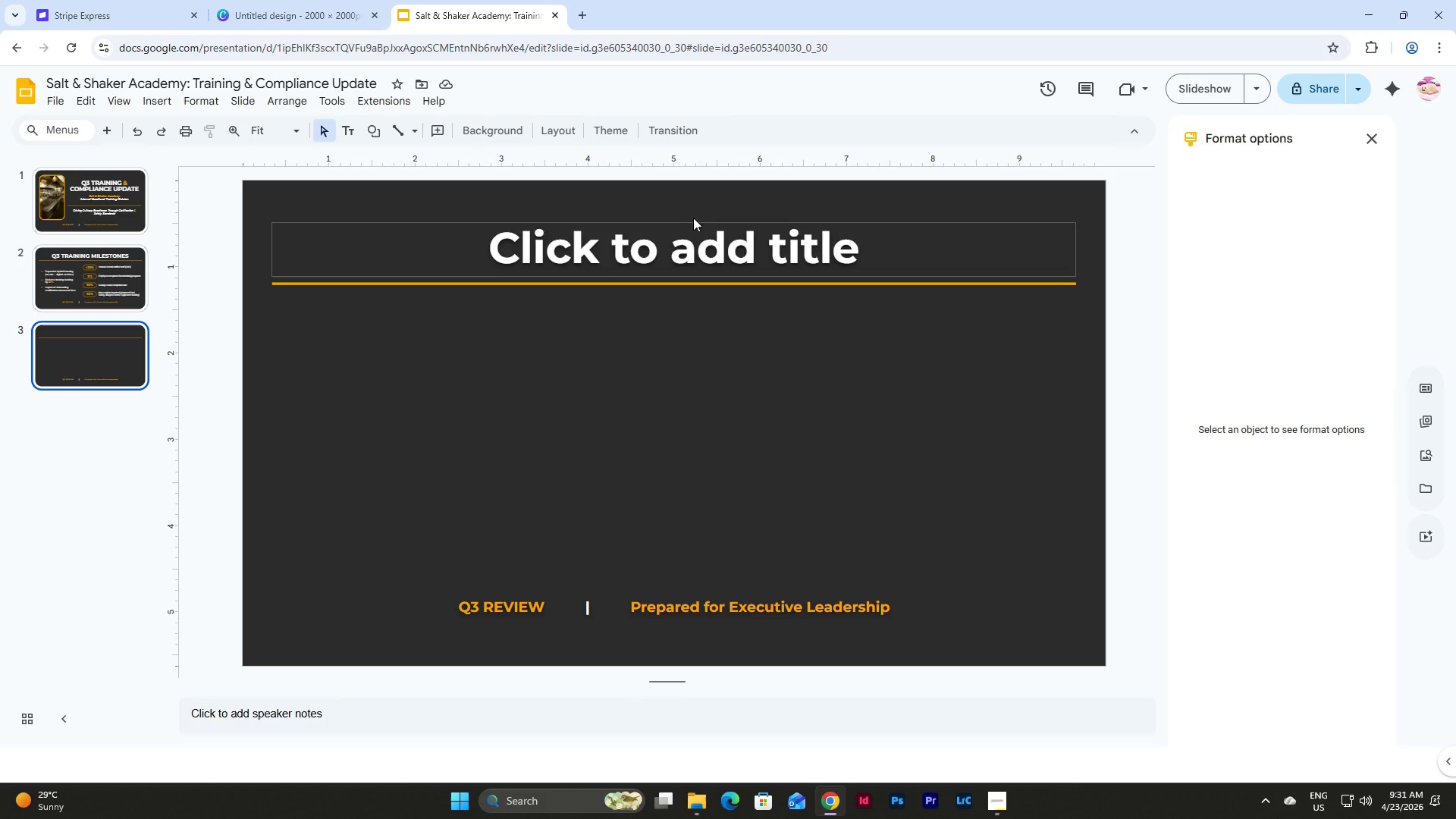 
left_click([745, 400])
 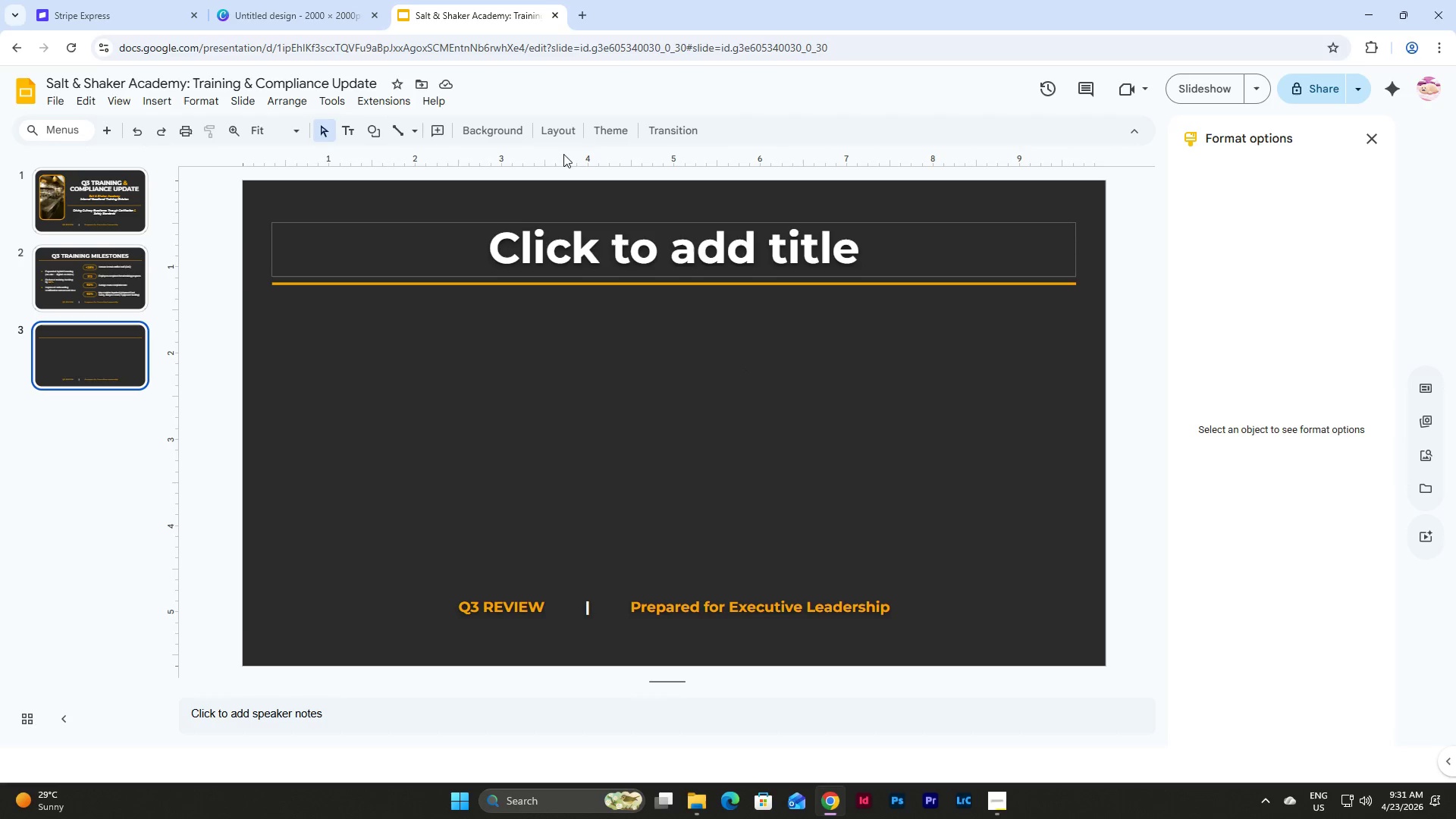 
left_click([563, 127])
 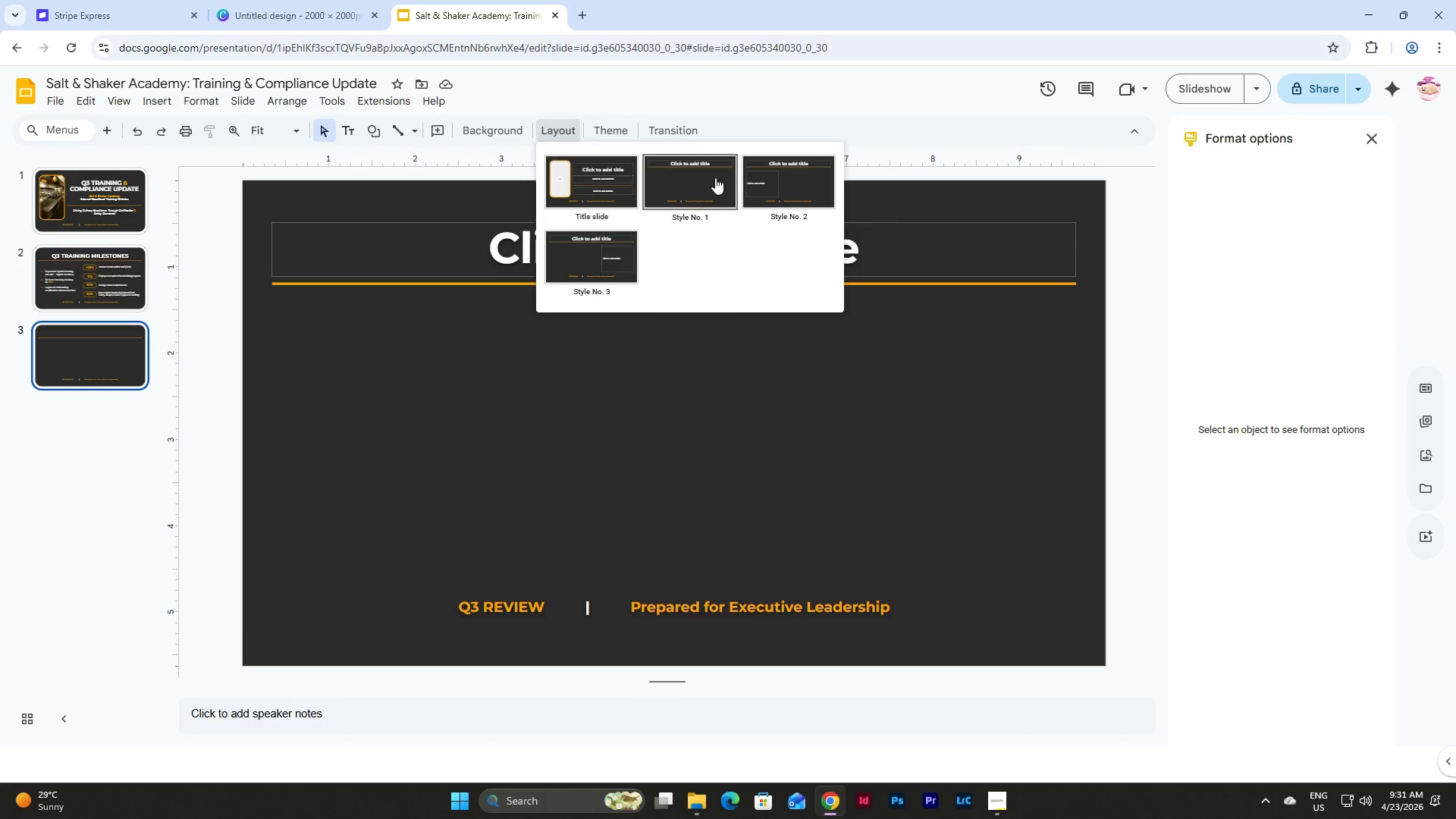 
double_click([856, 463])
 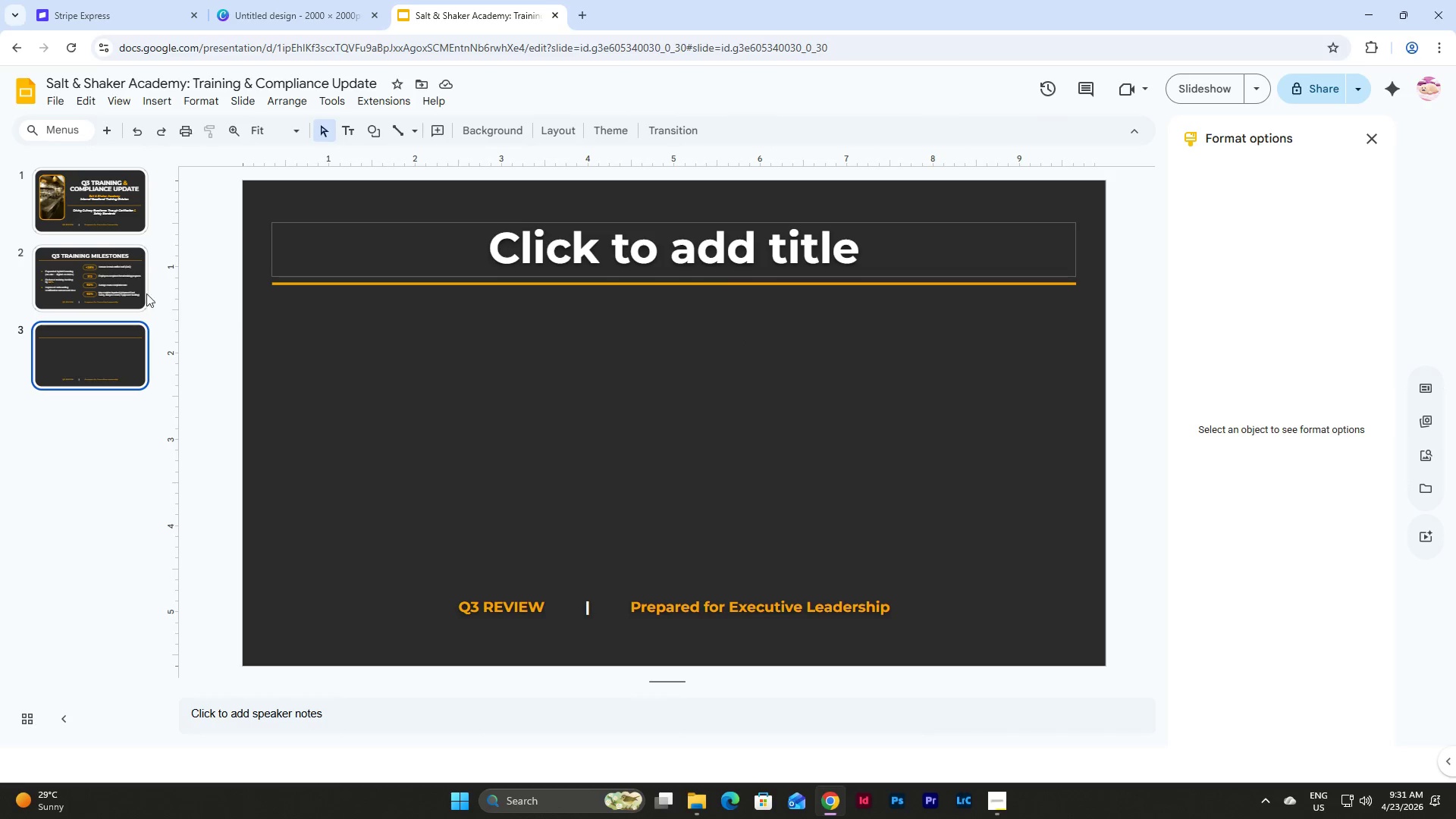 
left_click([122, 284])
 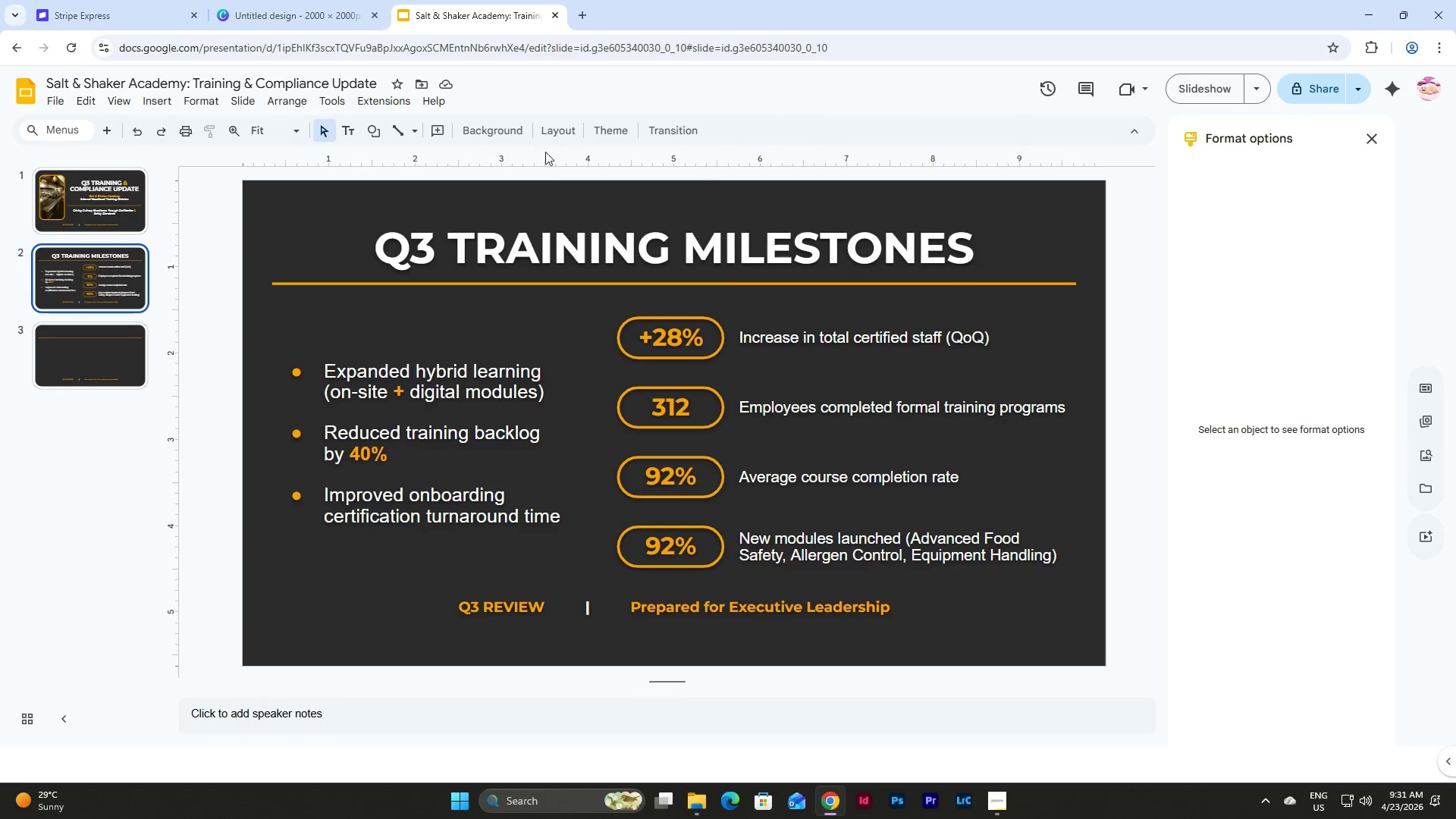 
left_click([549, 136])
 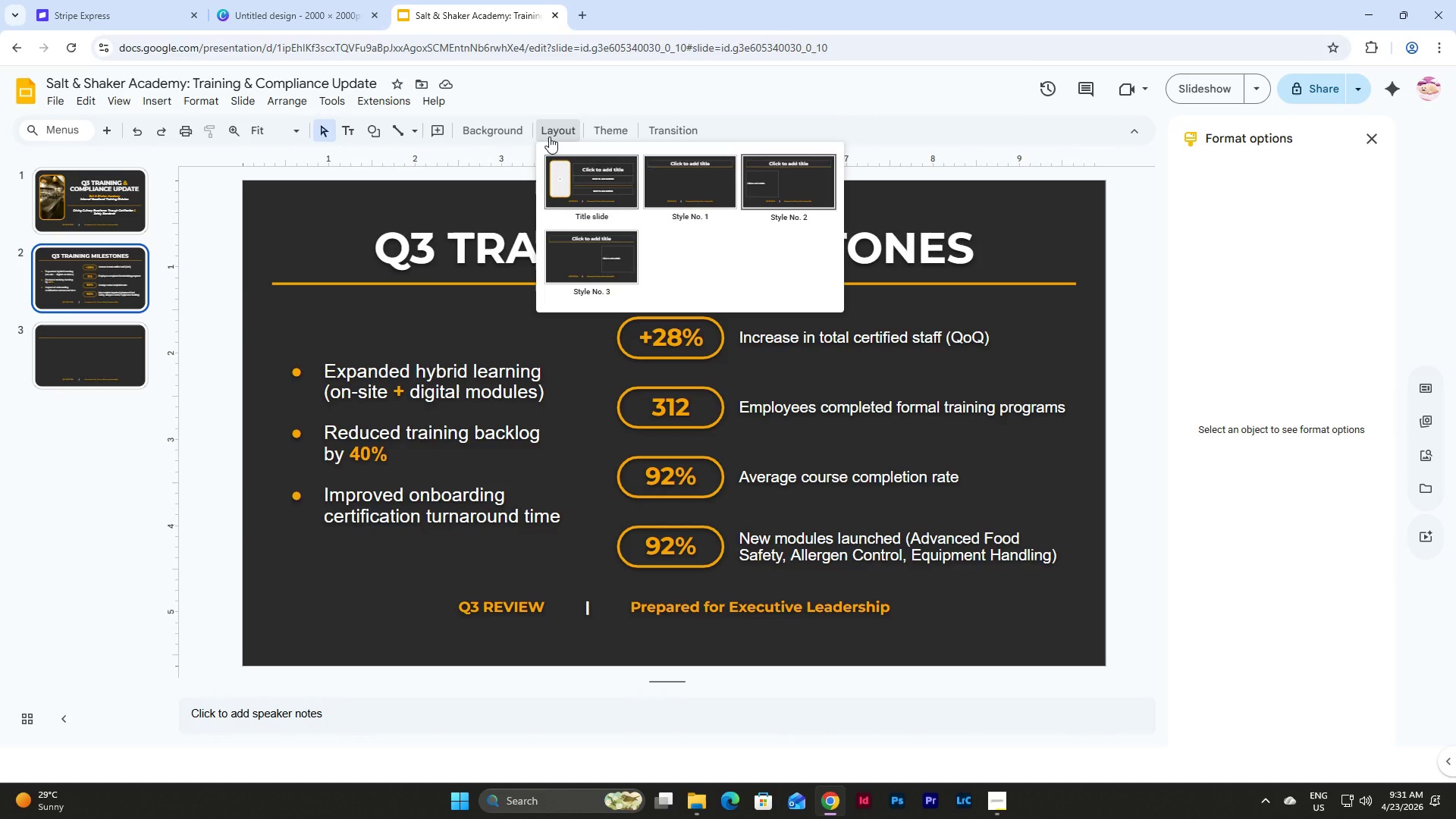 
left_click([549, 136])
 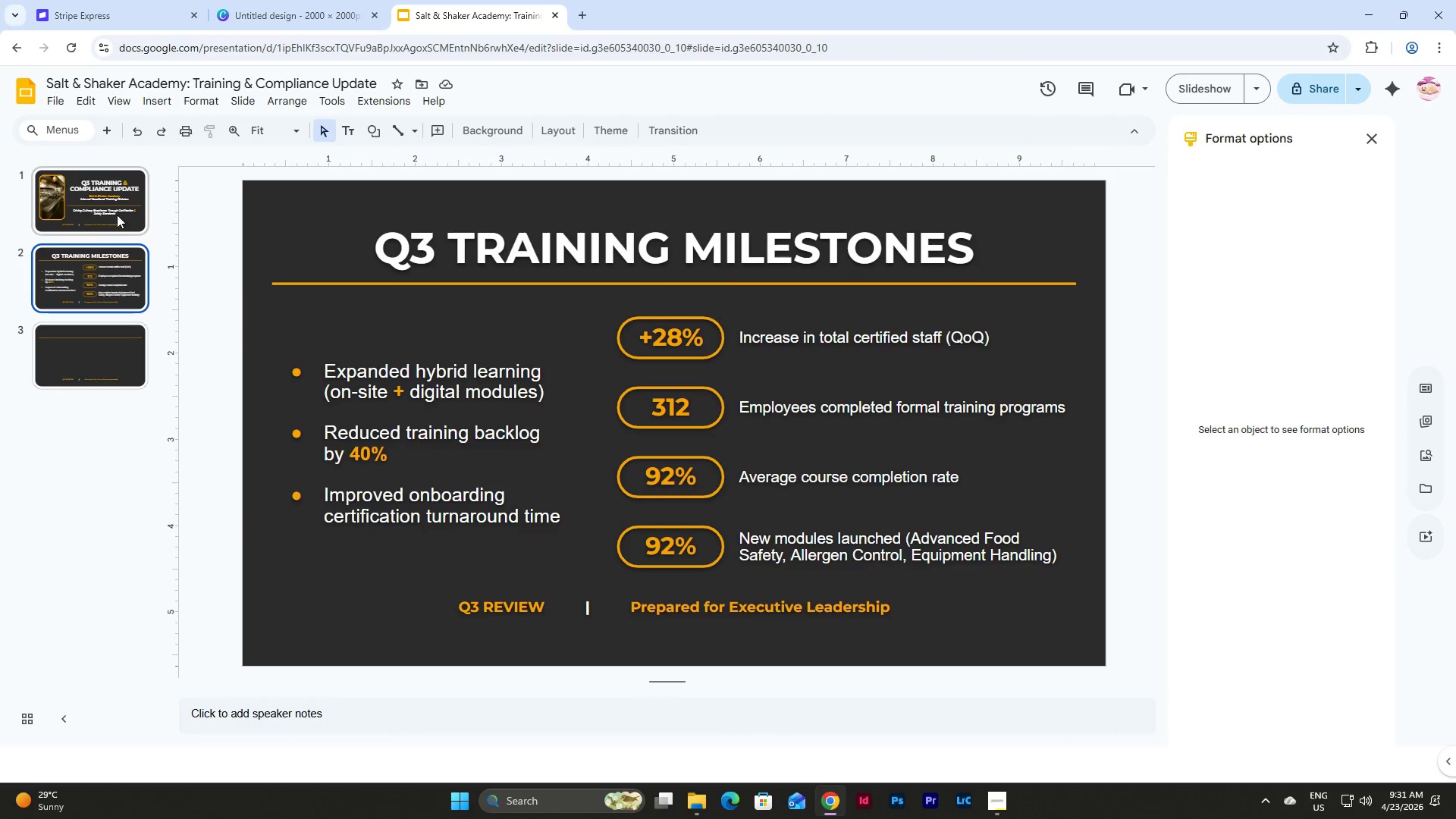 
left_click([86, 210])
 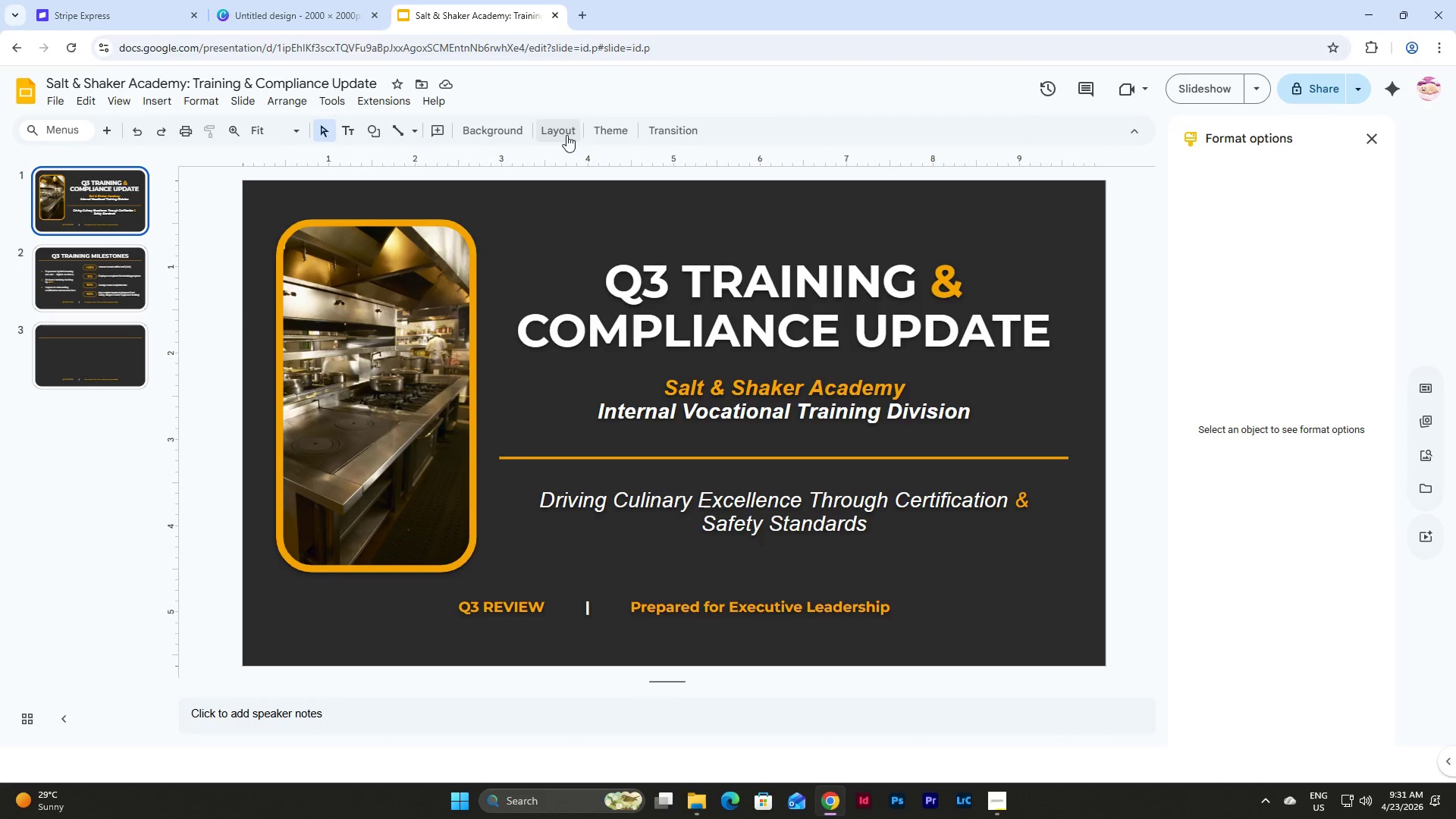 
left_click([566, 132])
 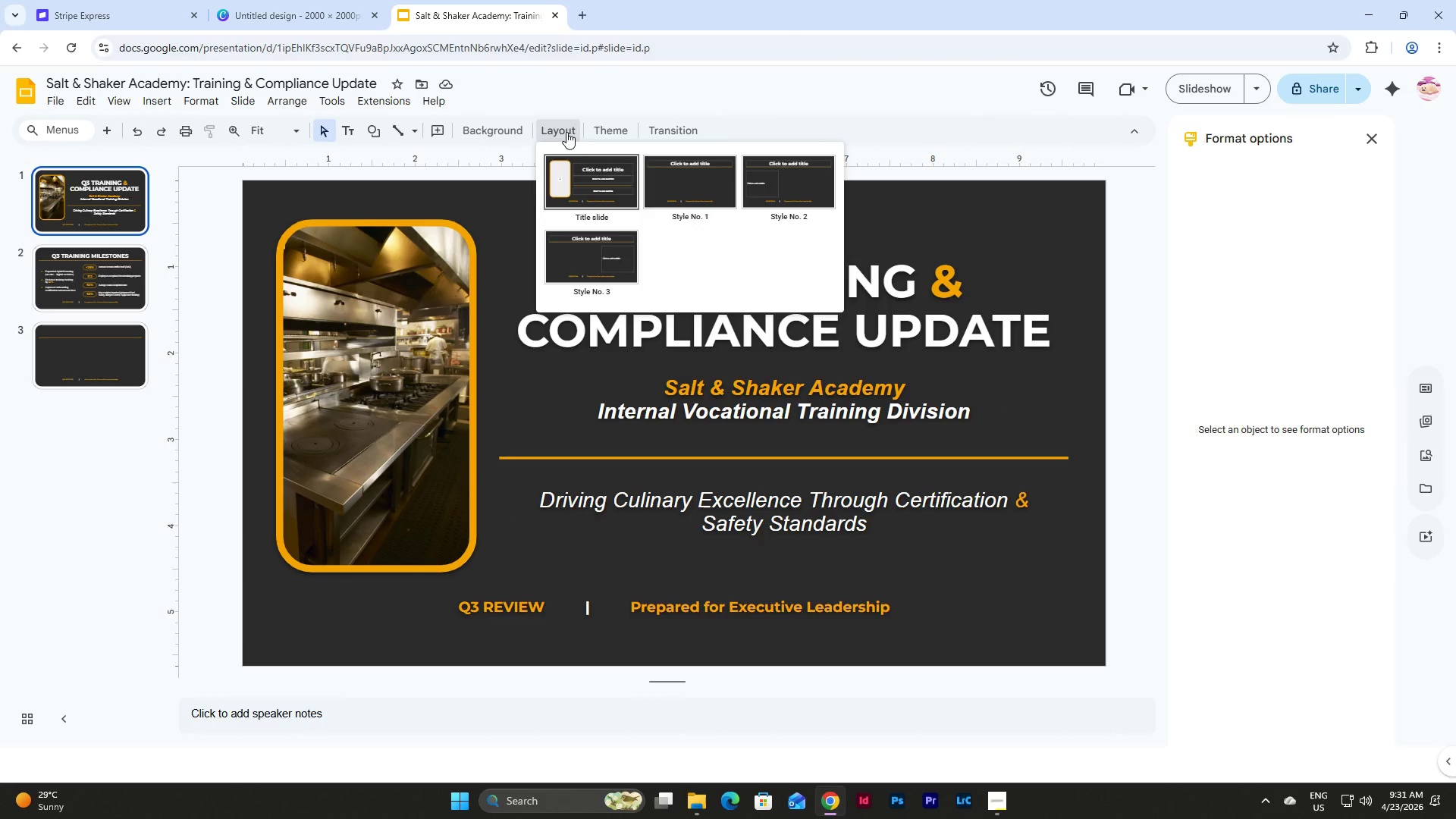 
left_click([566, 132])
 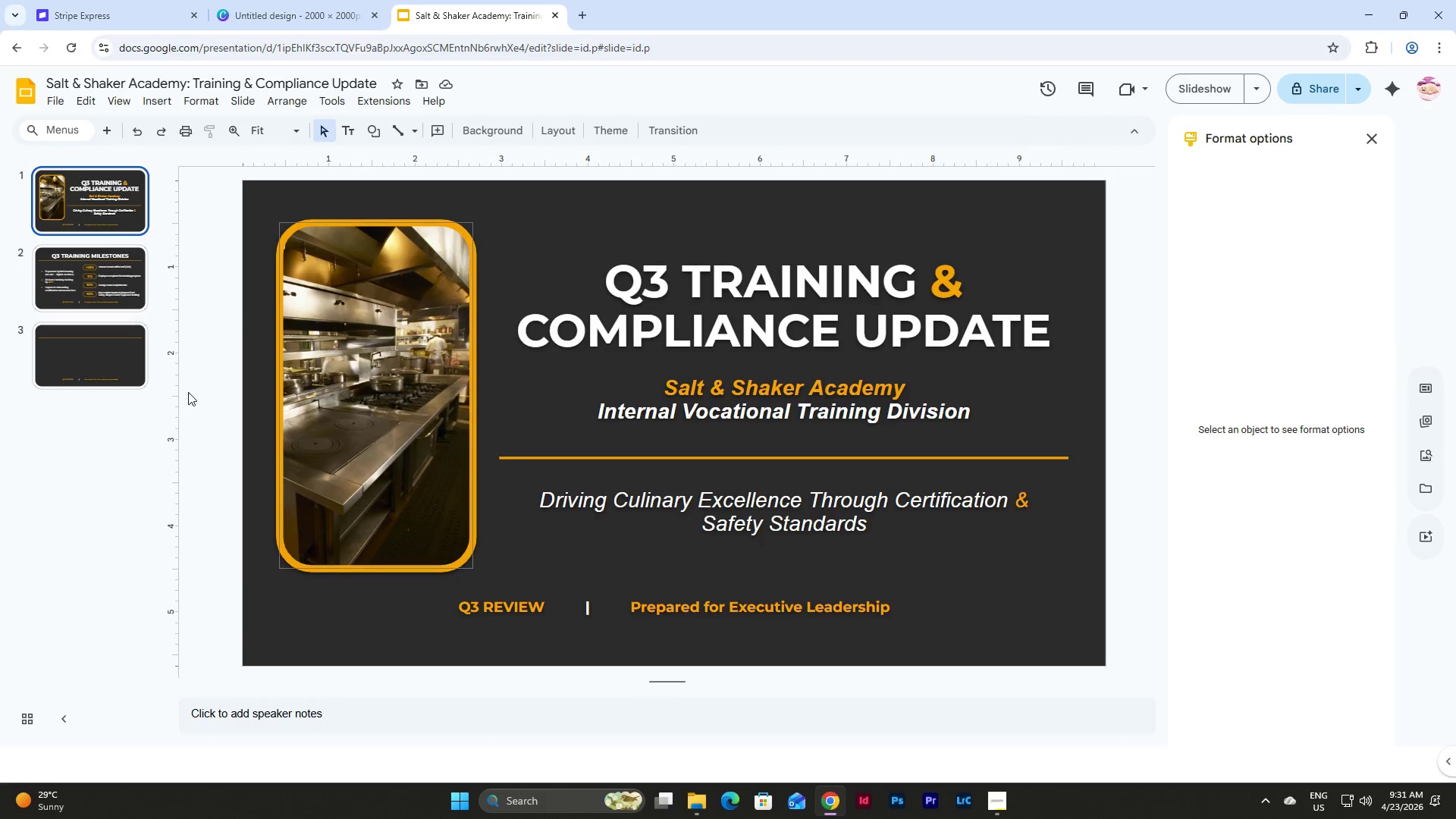 
left_click([106, 367])
 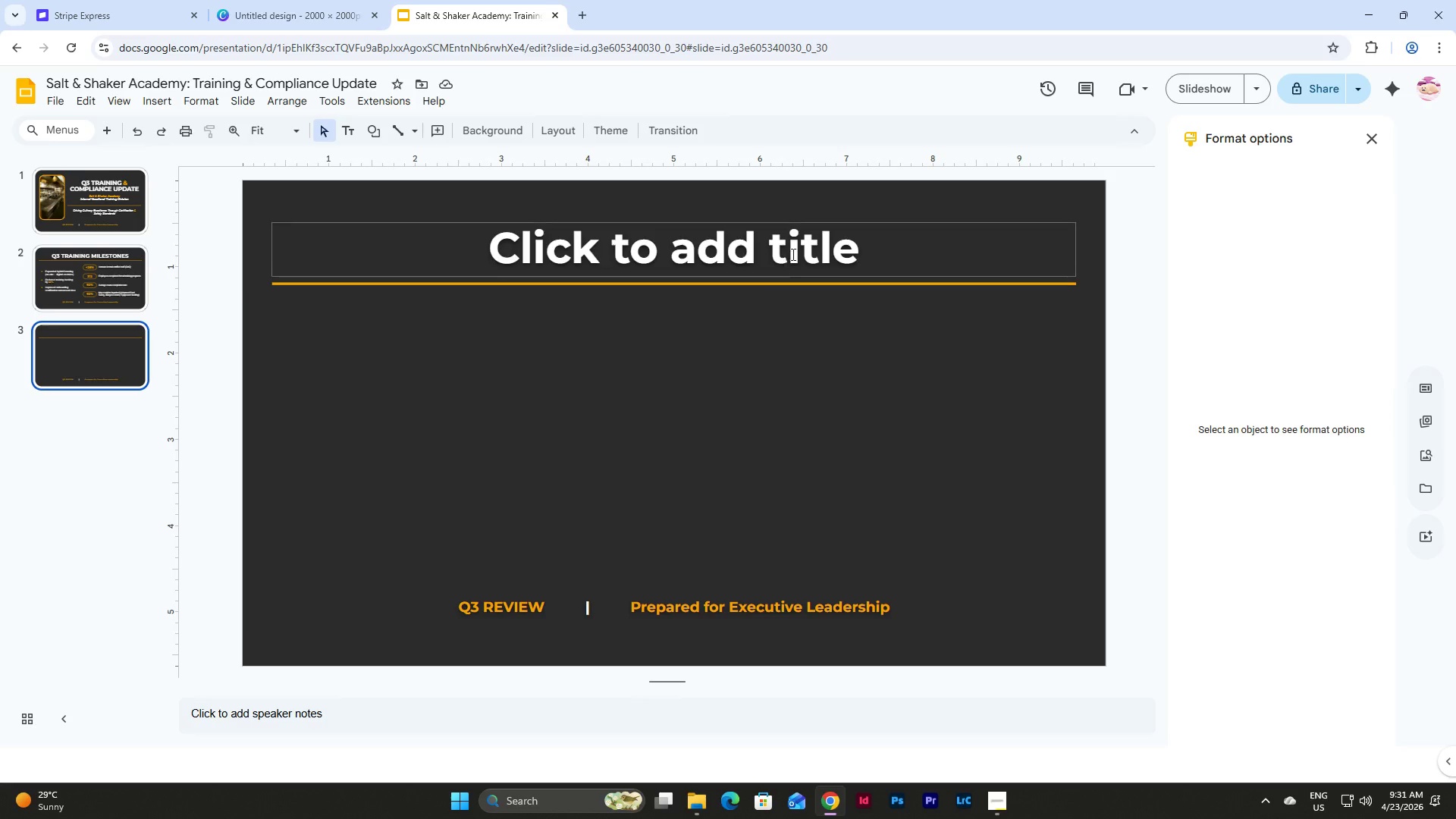 
left_click([809, 243])
 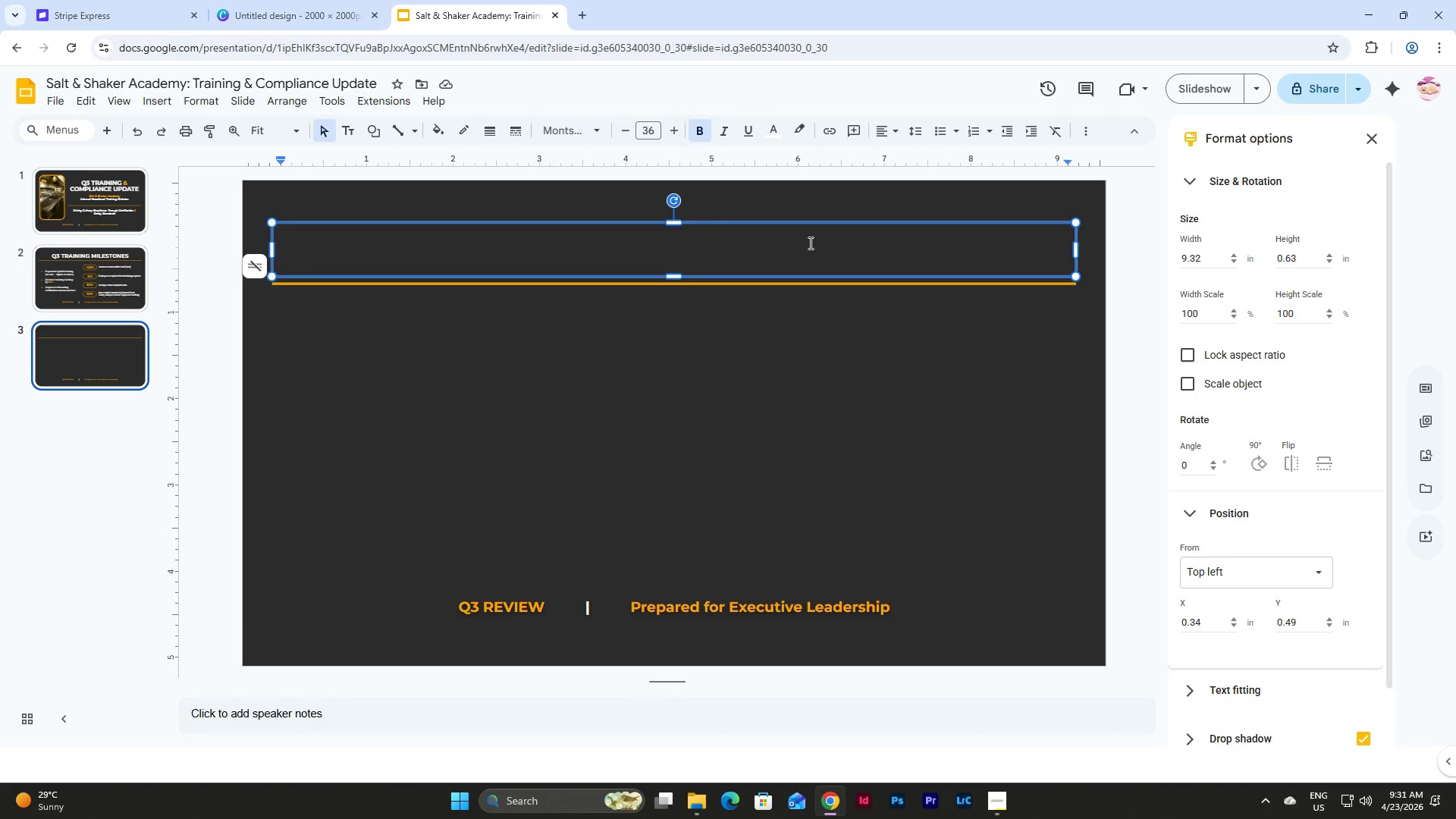 
type(REGU)
key(Backspace)
key(Backspace)
type(GIOA)
key(Backspace)
type(NAL CERTIFICATION)
 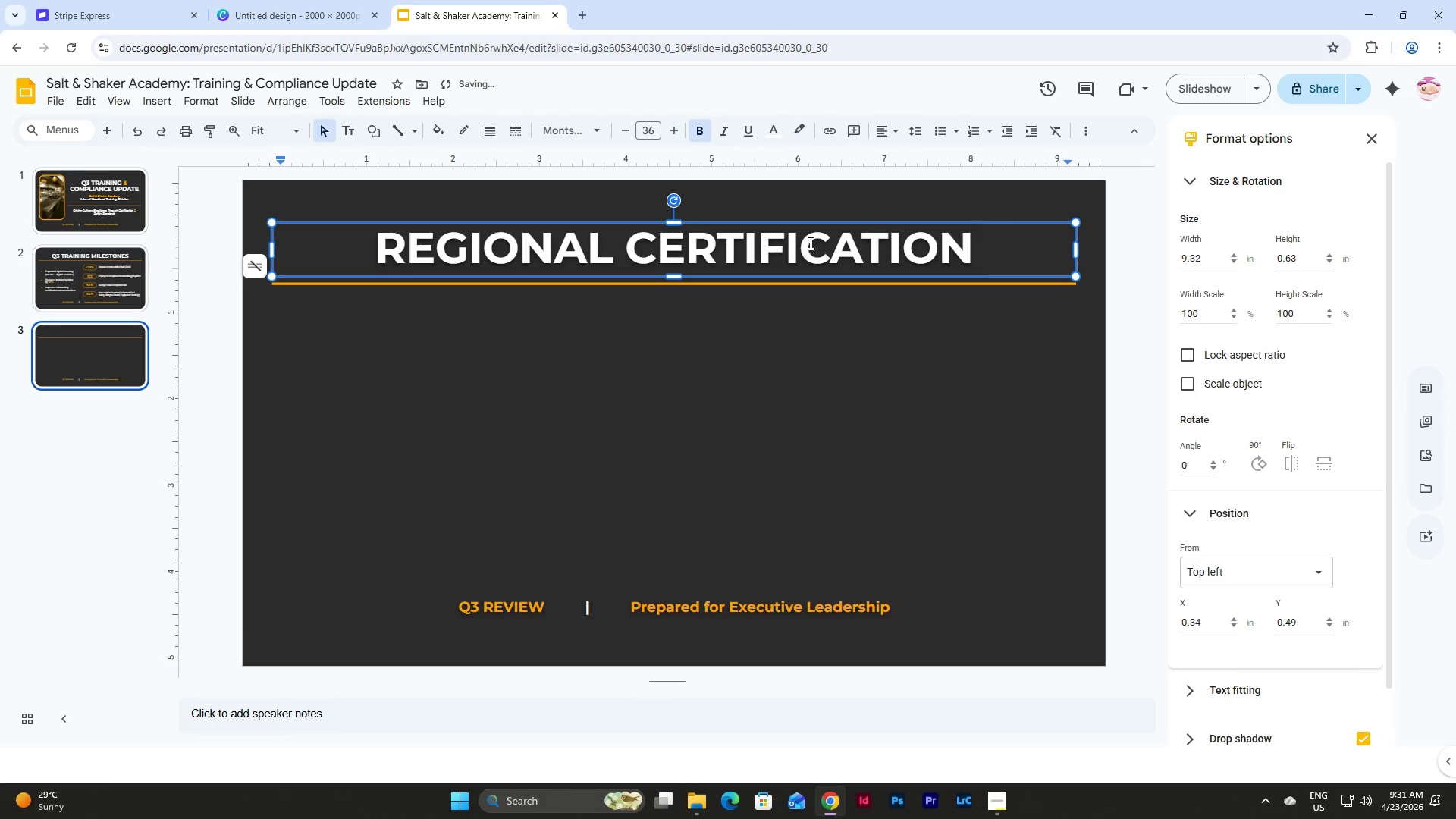 
left_click([999, 802])